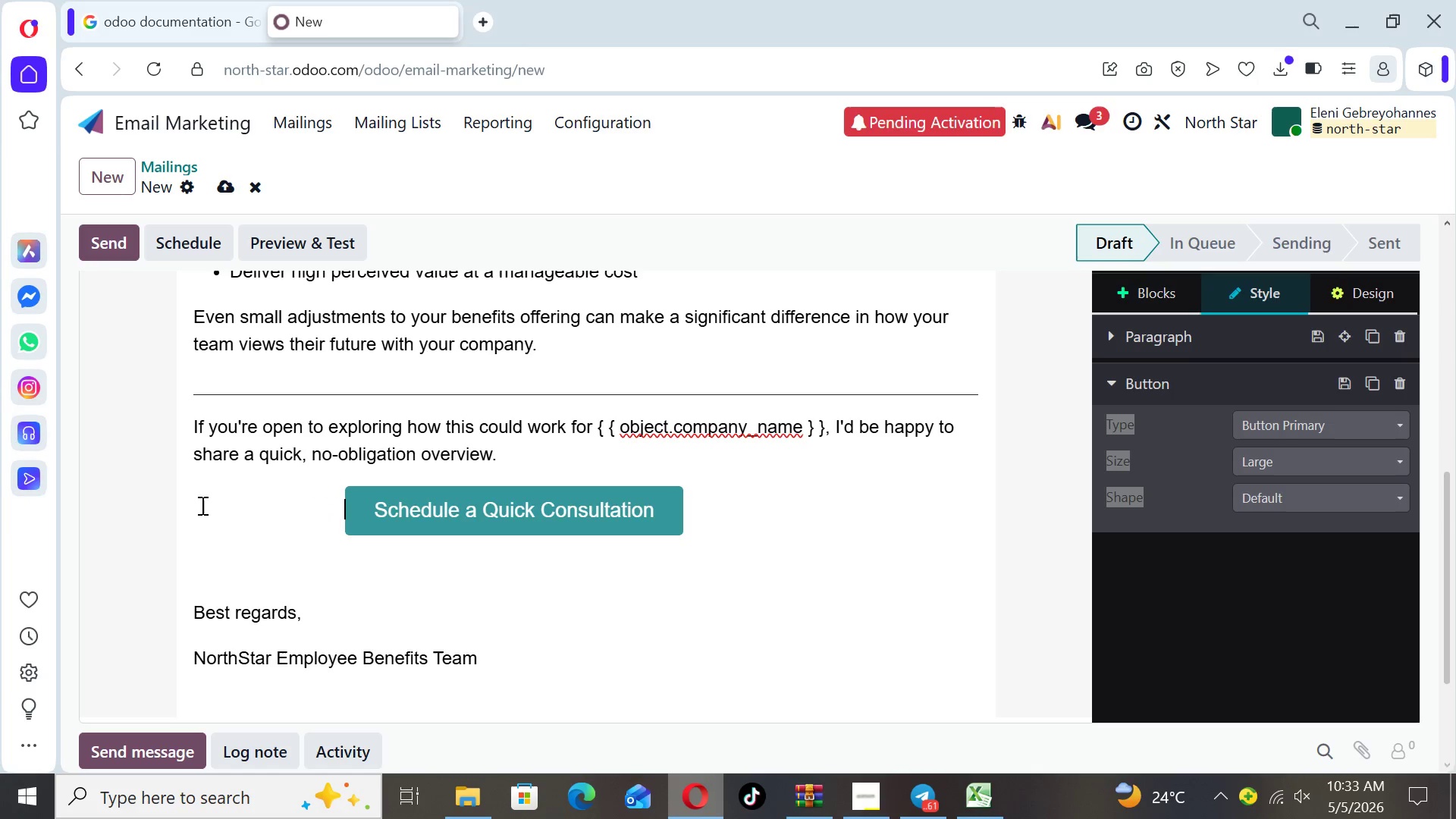 
key(Space)
 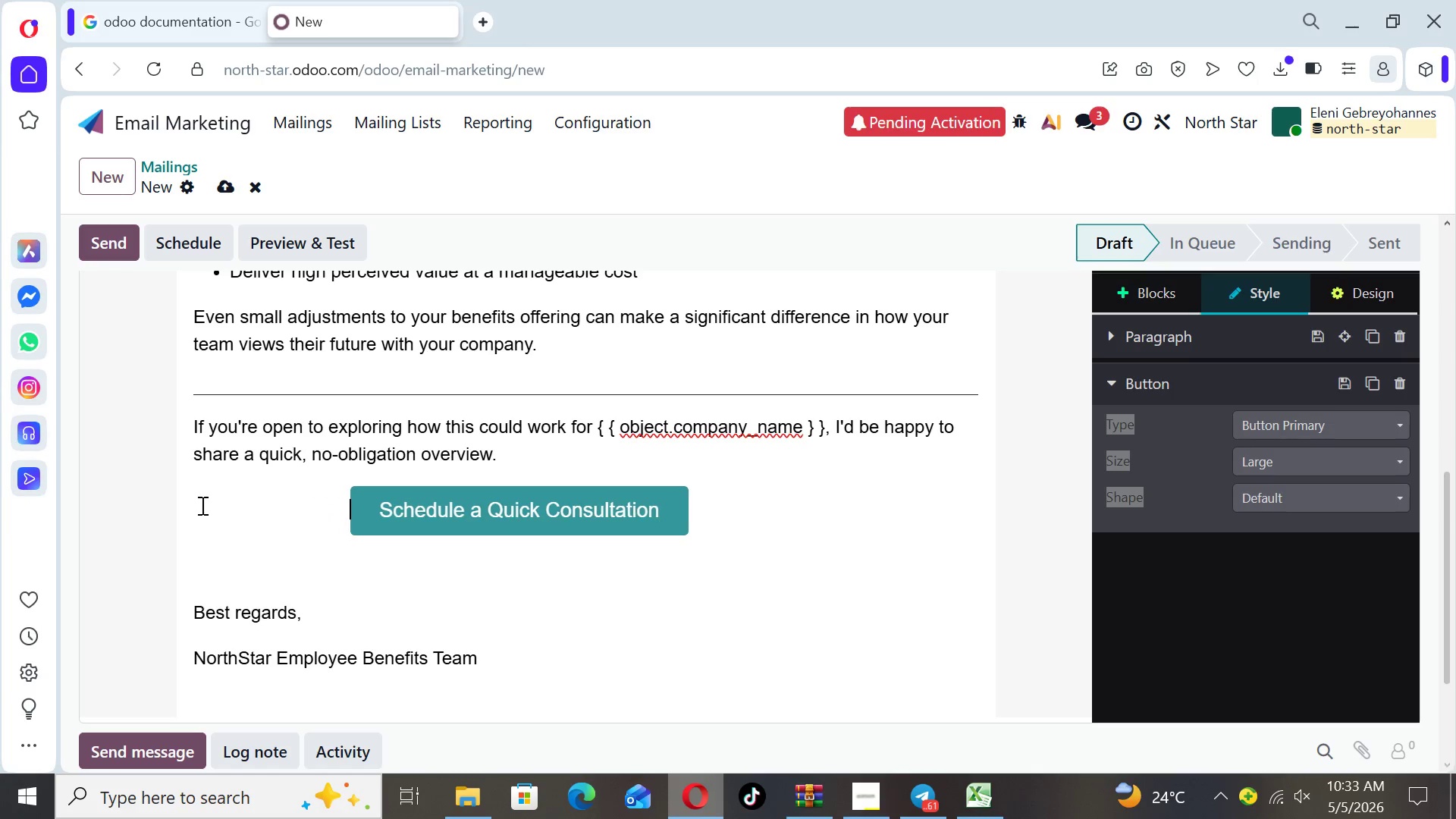 
key(Space)
 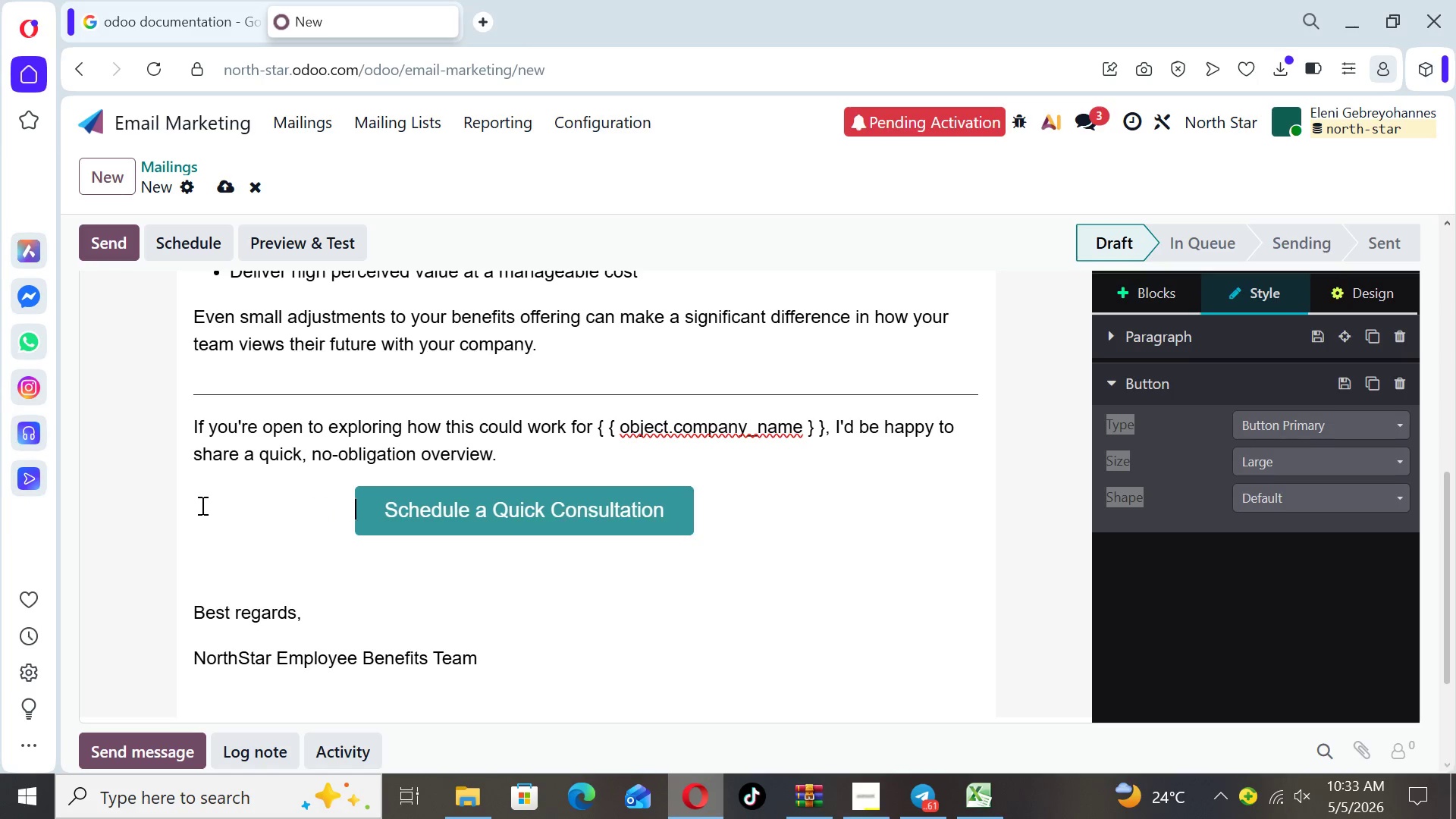 
key(Space)
 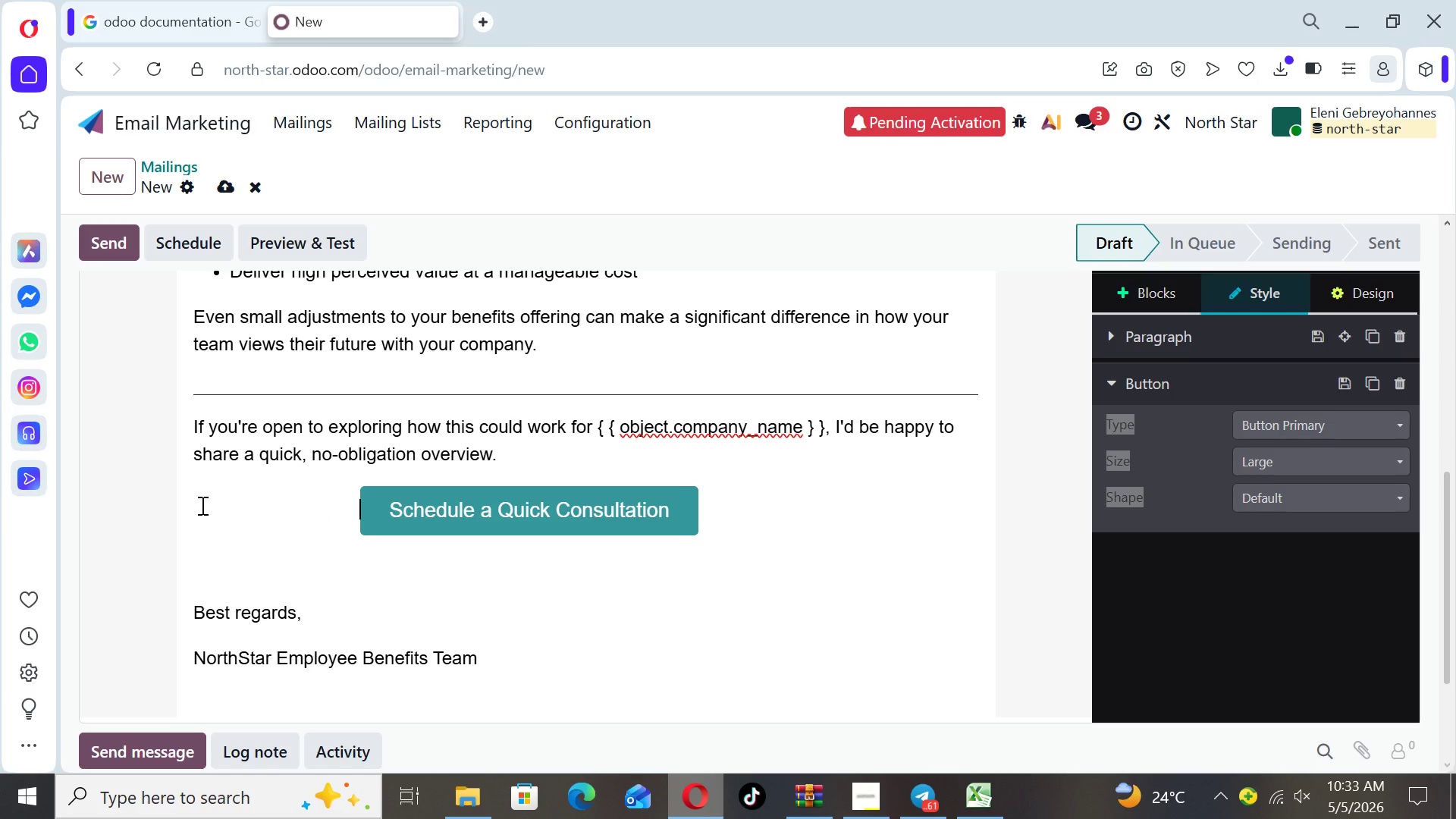 
key(Space)
 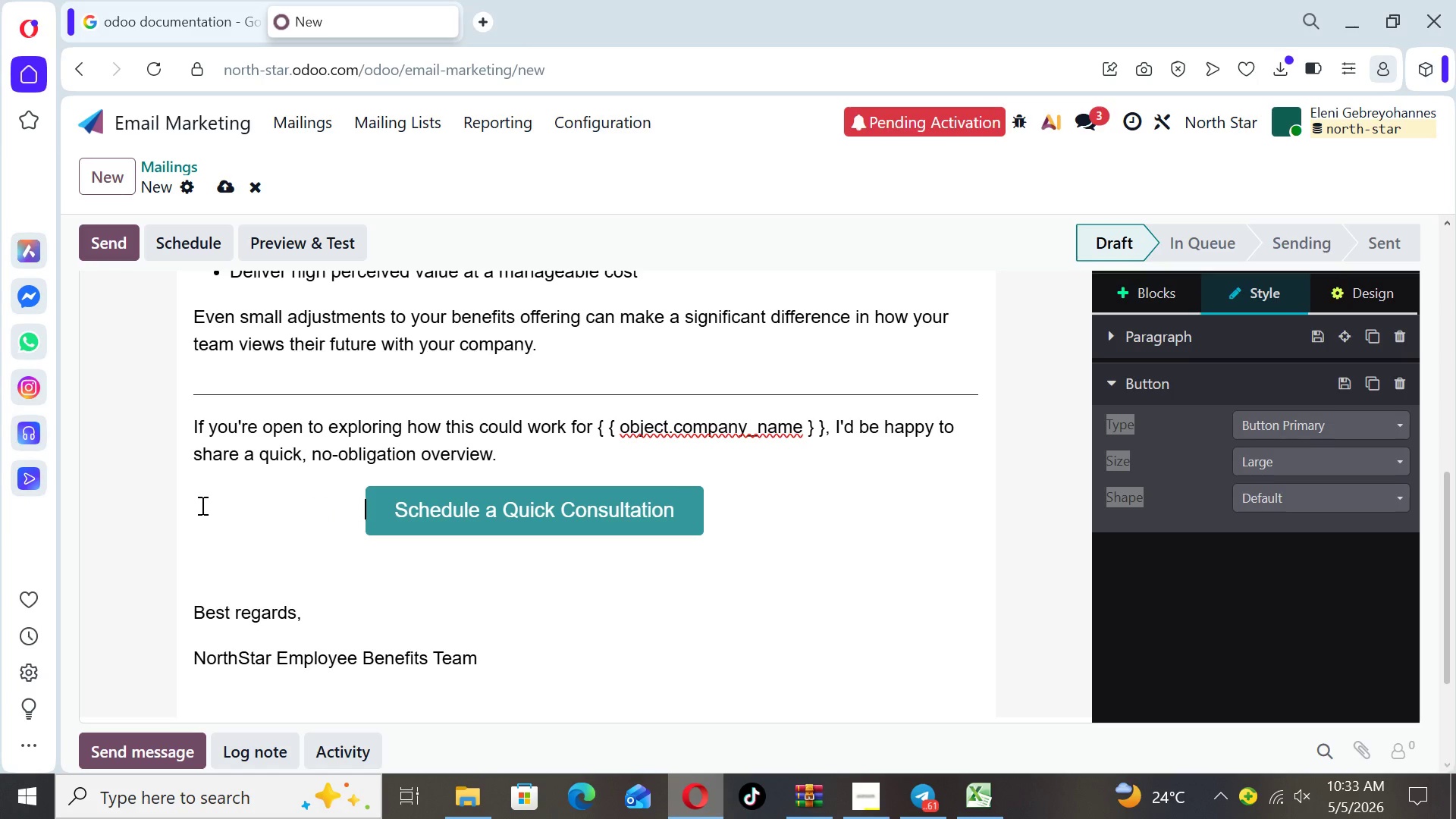 
hold_key(key=Space, duration=0.33)
 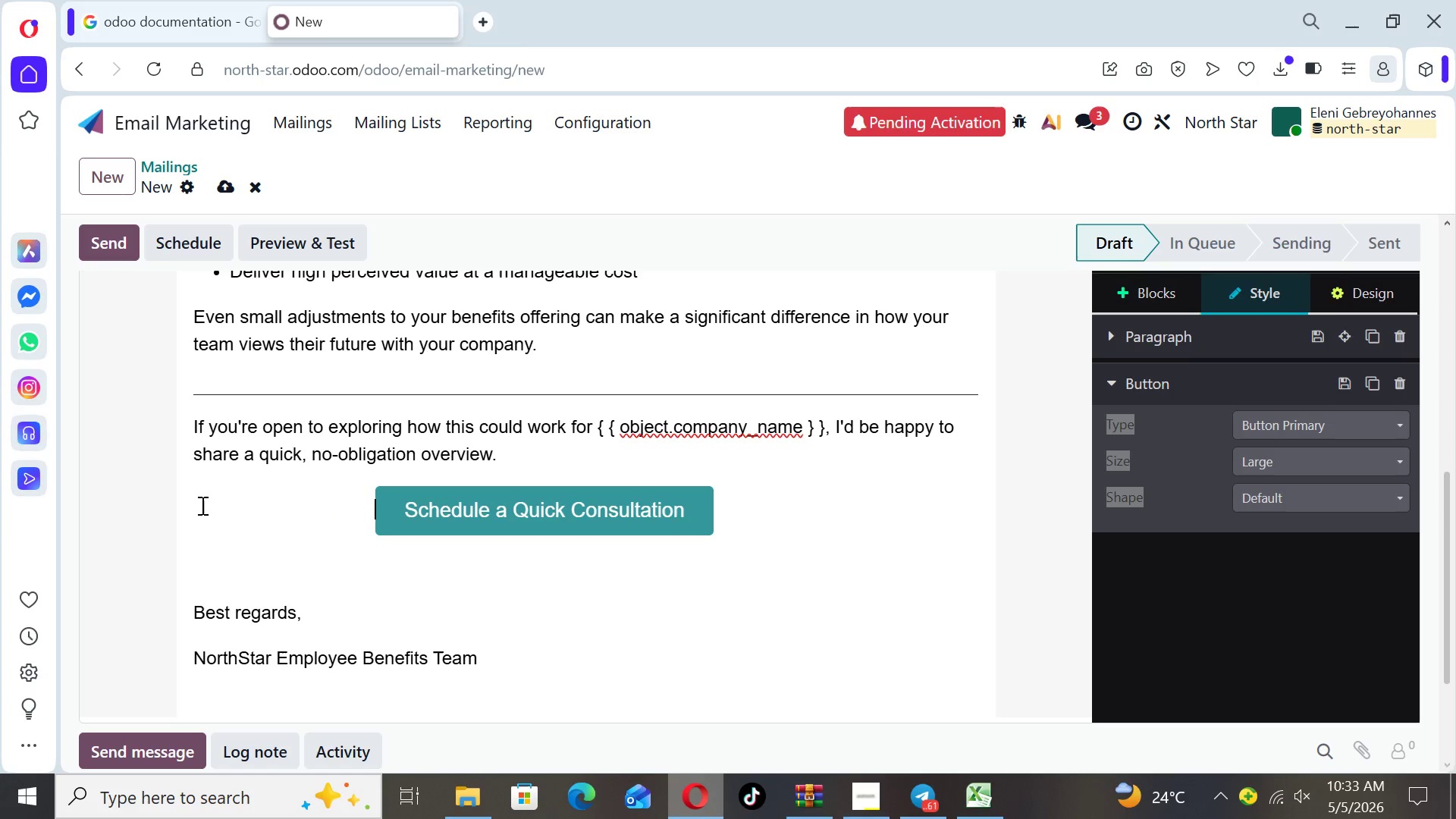 
key(Space)
 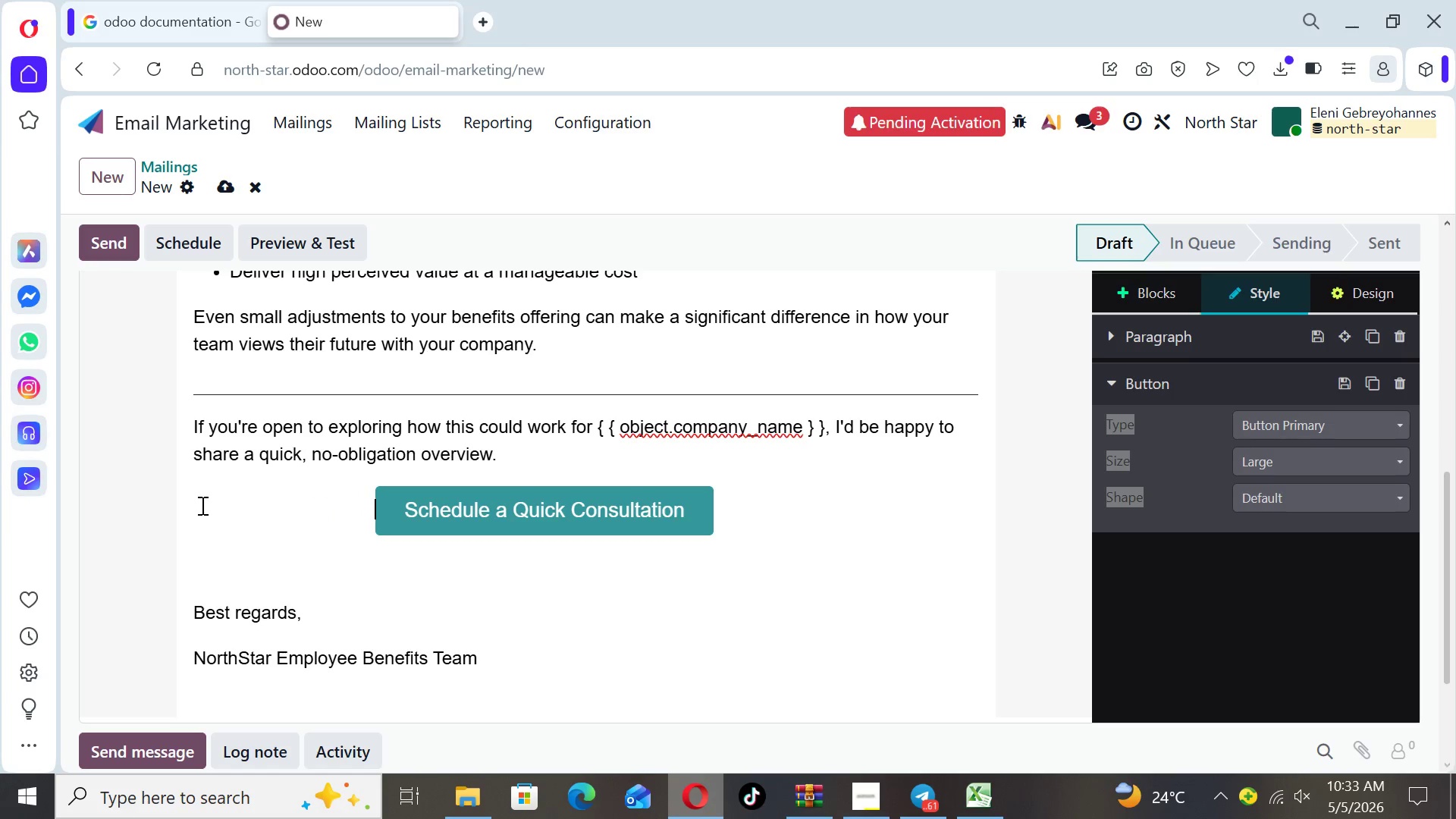 
key(Space)
 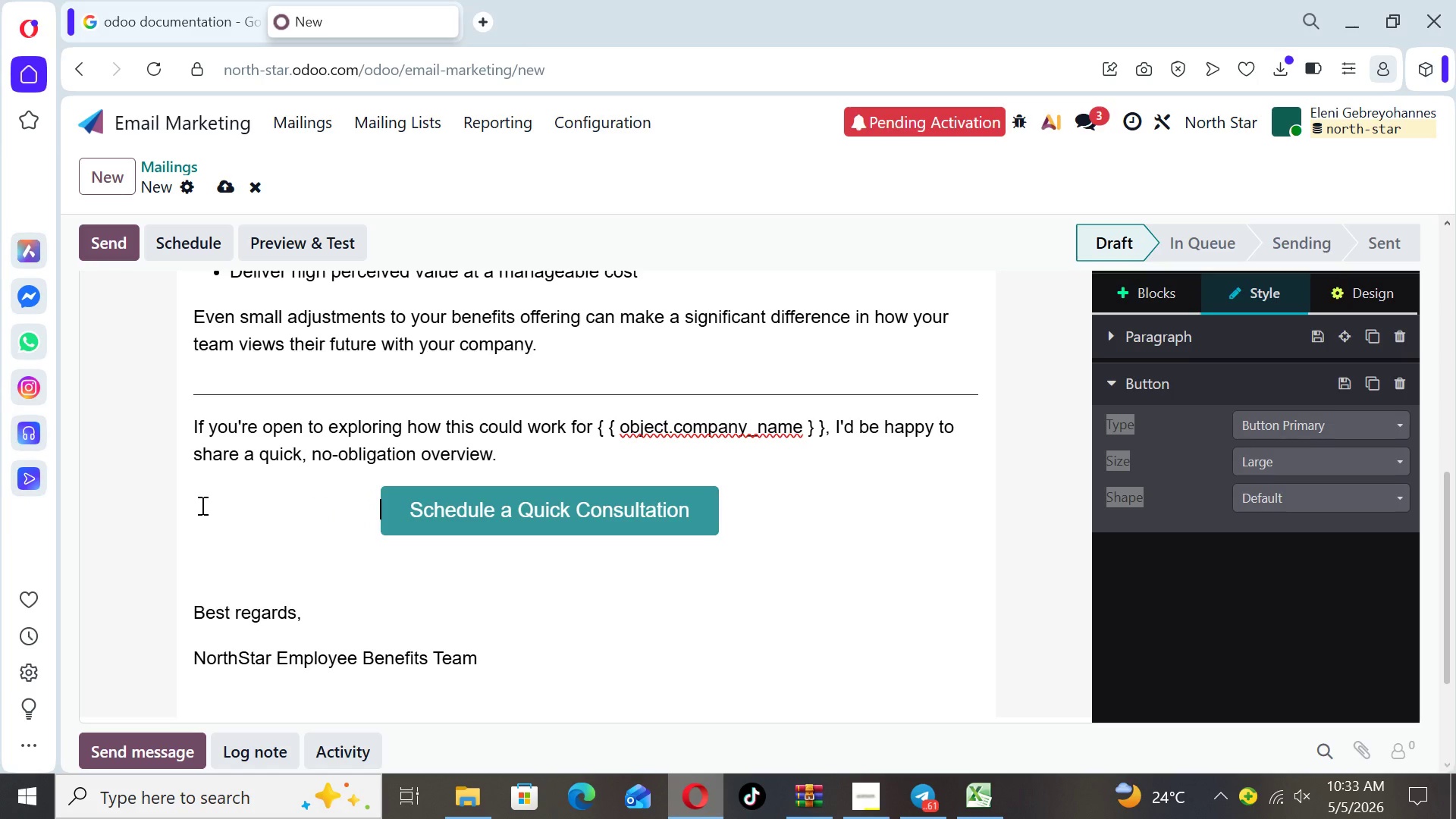 
key(Space)
 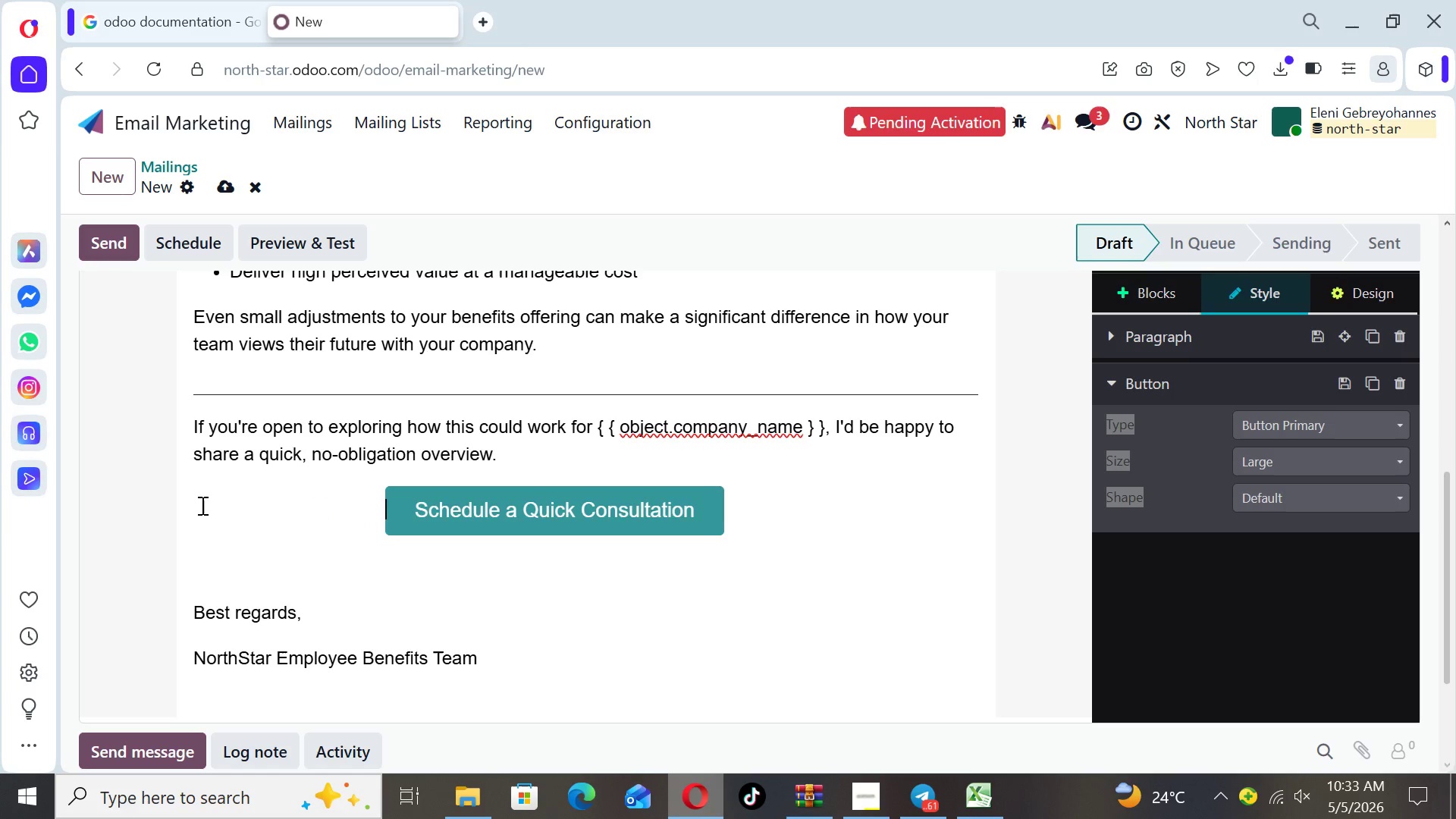 
key(Space)
 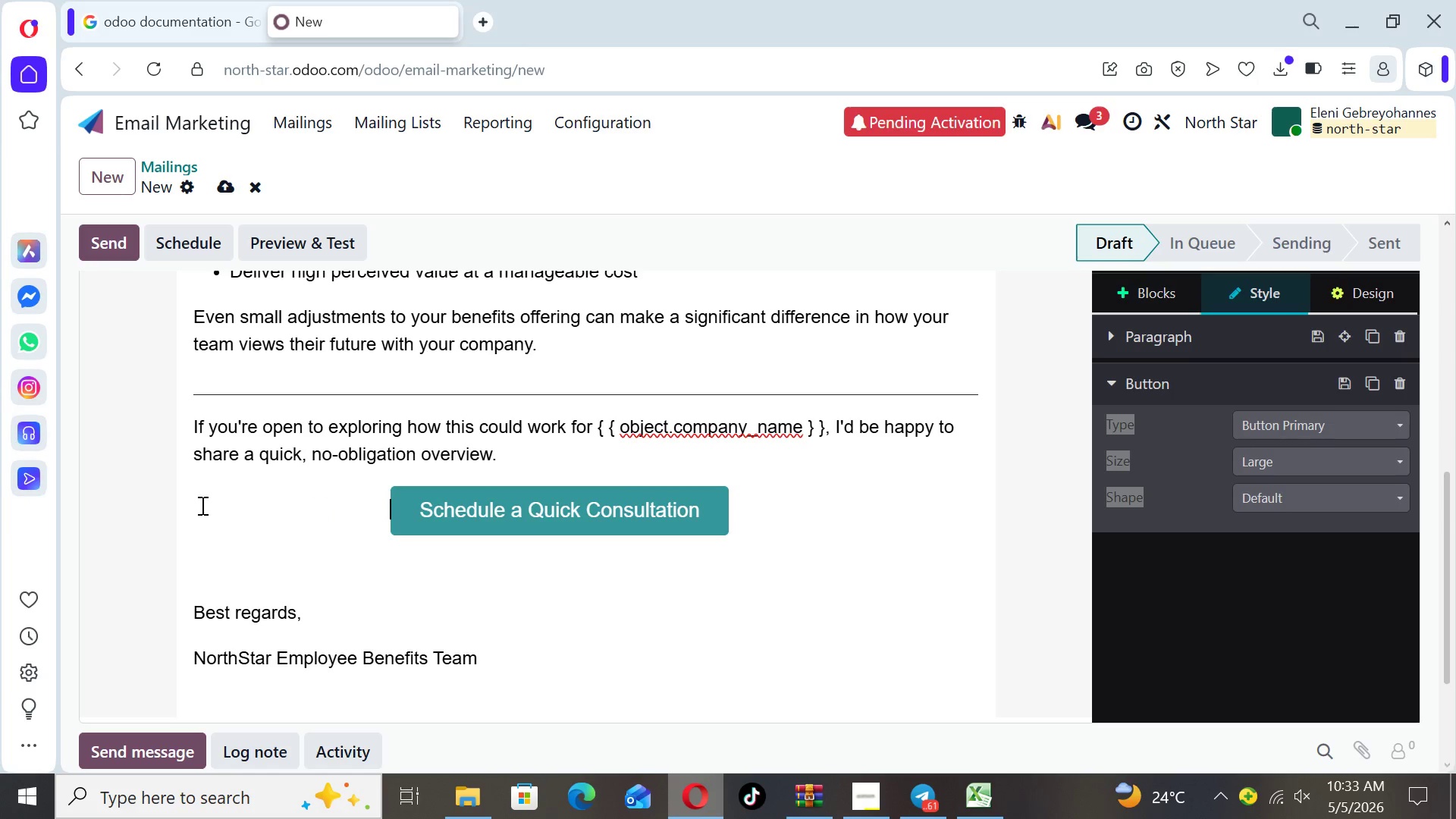 
key(Space)
 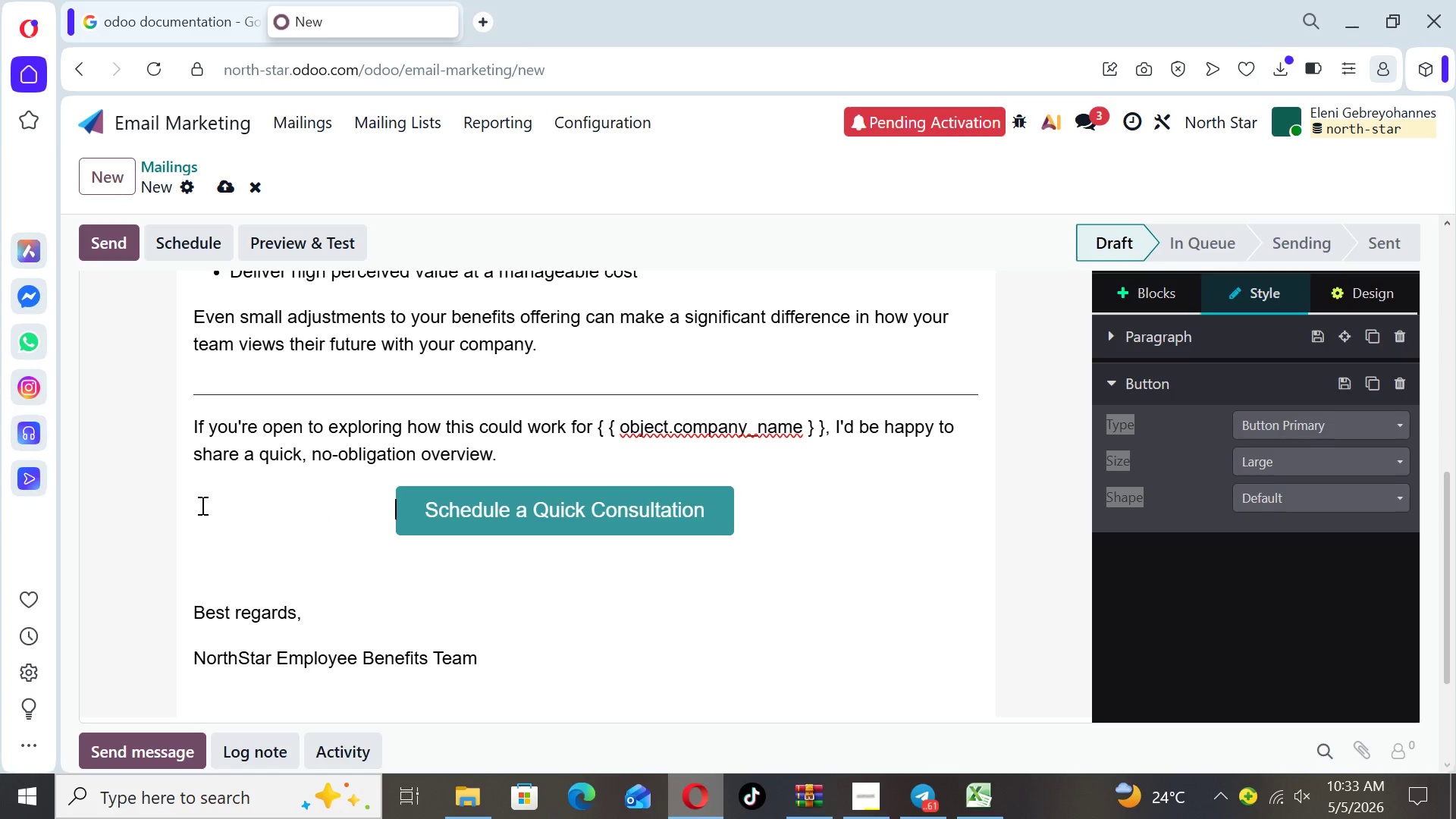 
key(Space)
 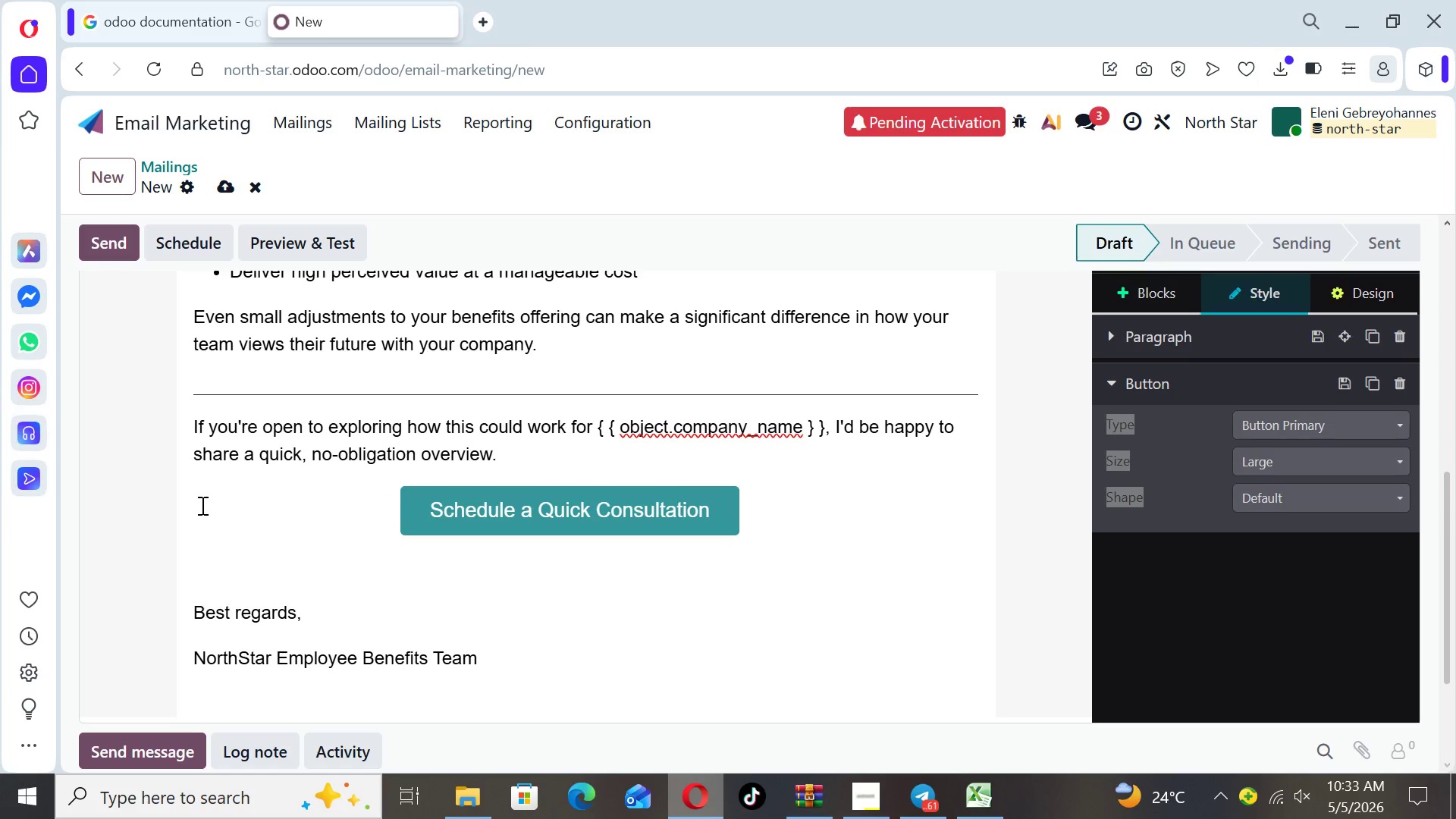 
key(Space)
 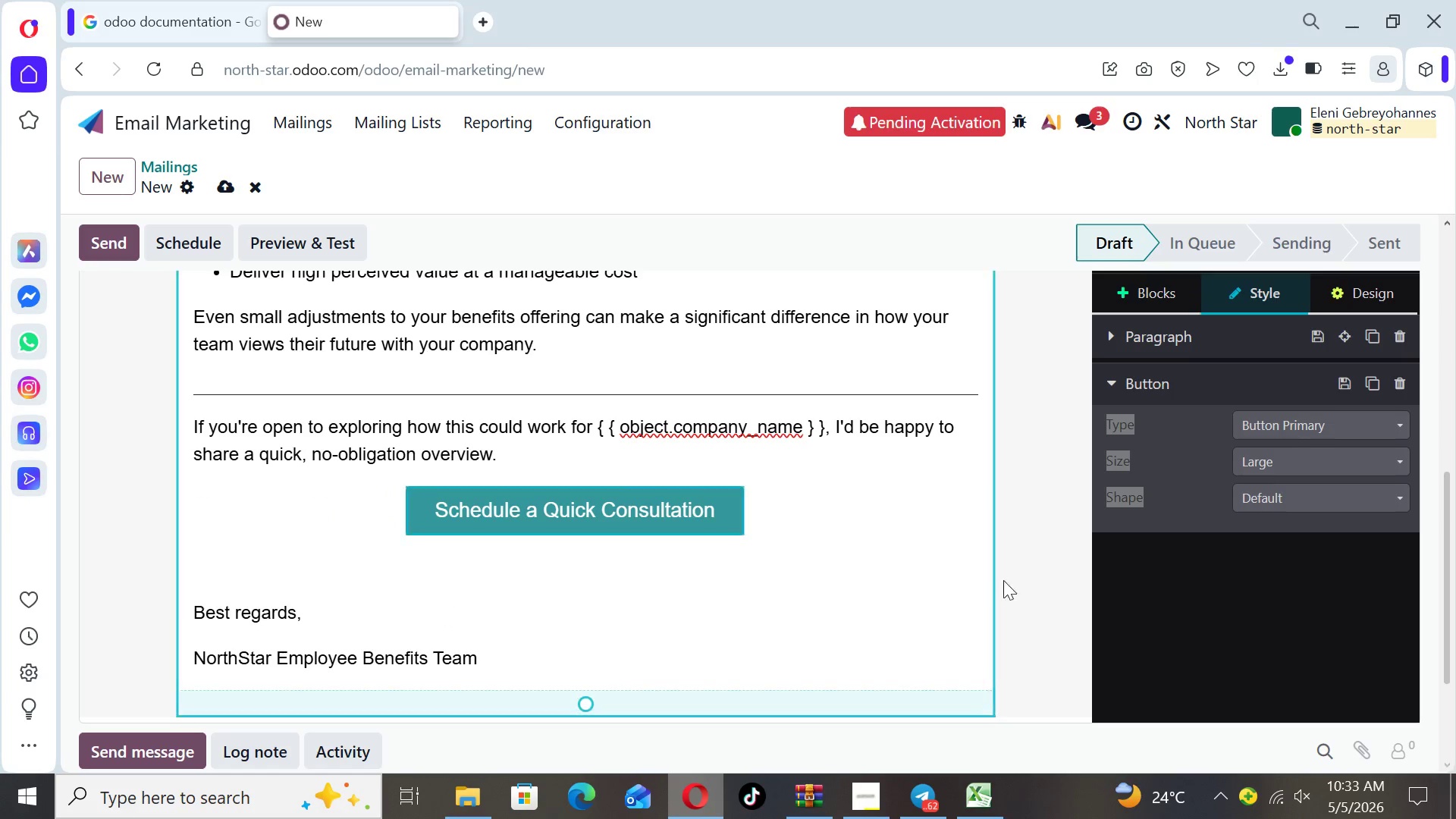 
left_click([1037, 570])
 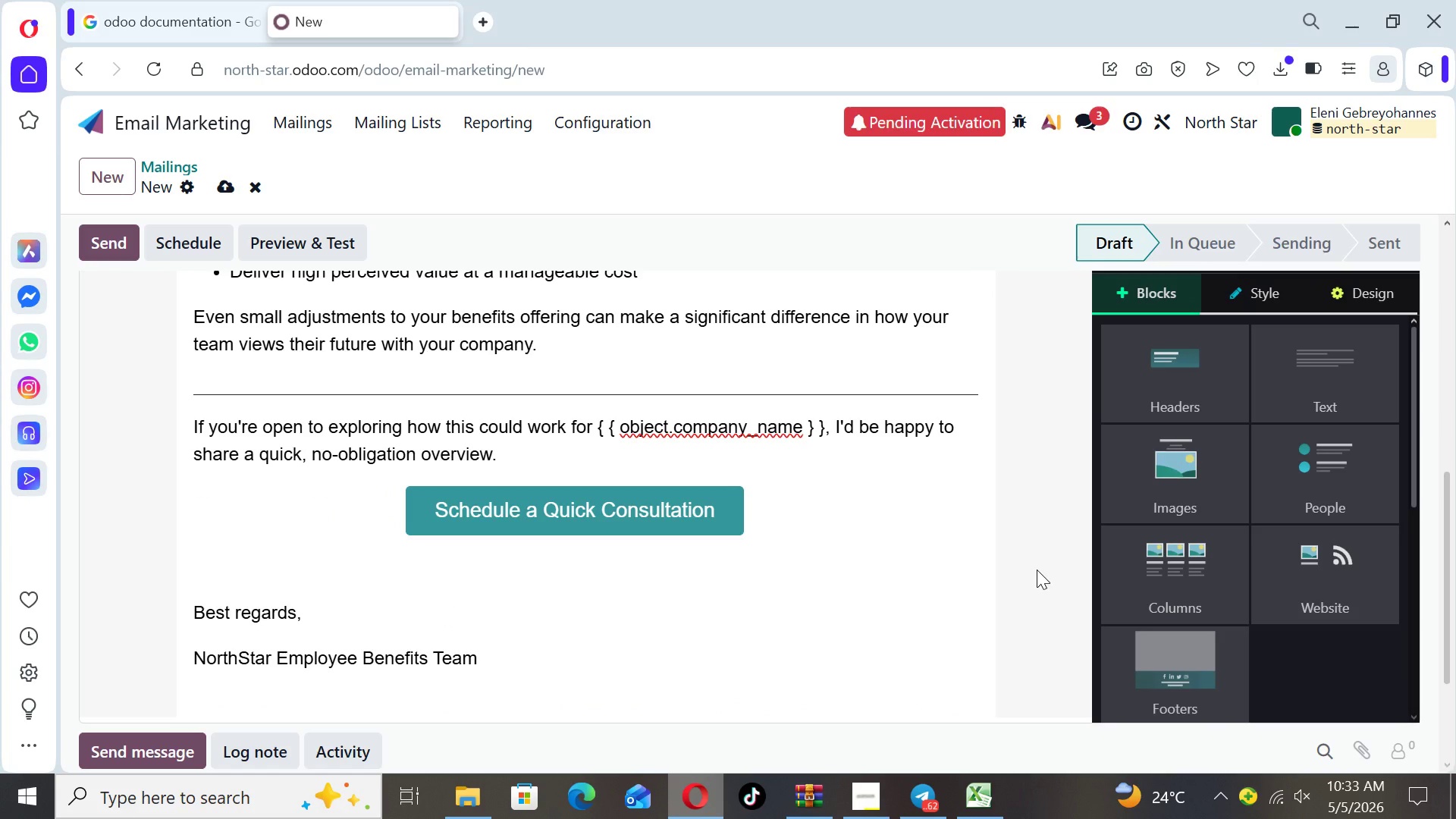 
wait(16.53)
 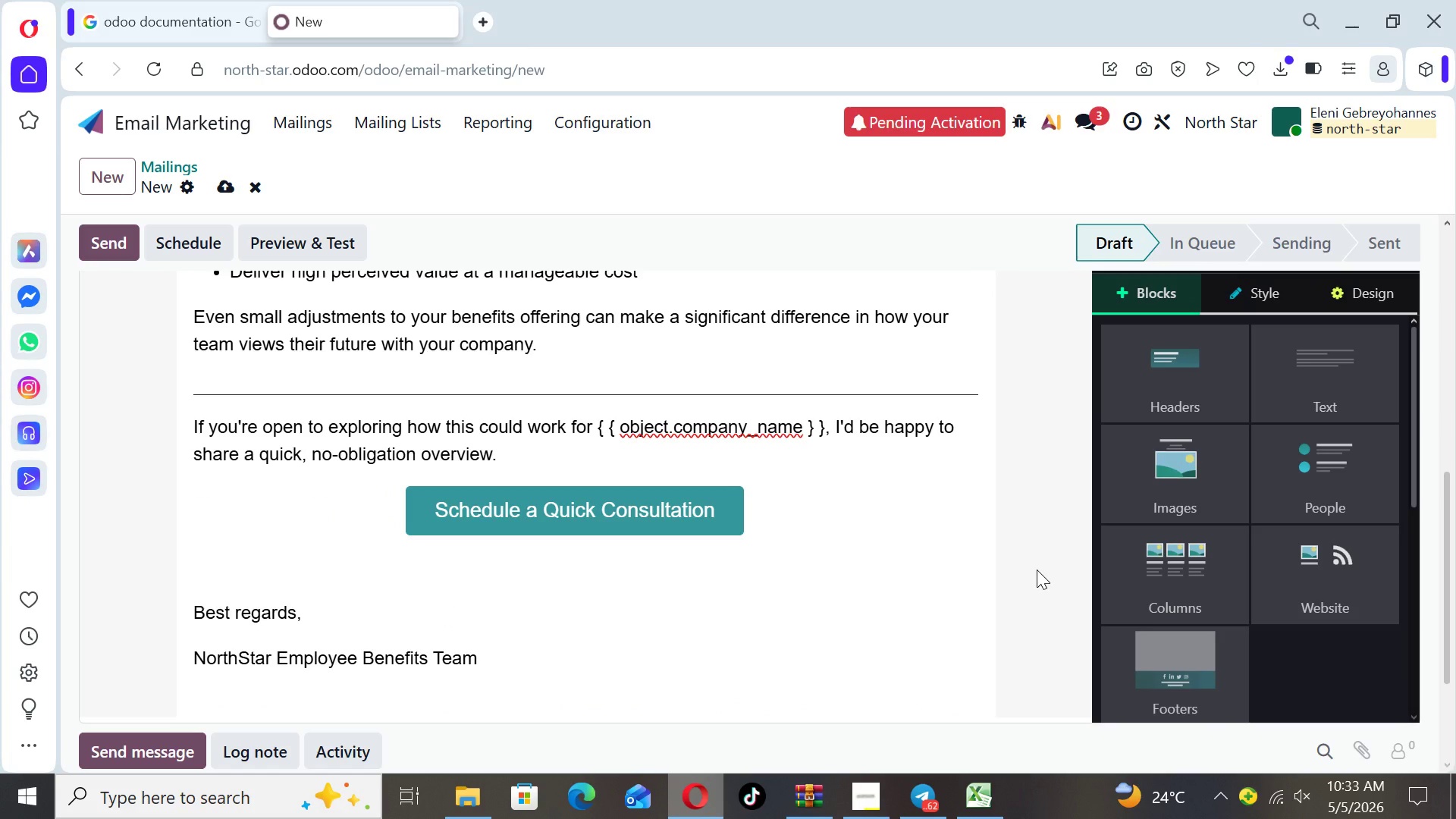 
left_click([1021, 515])
 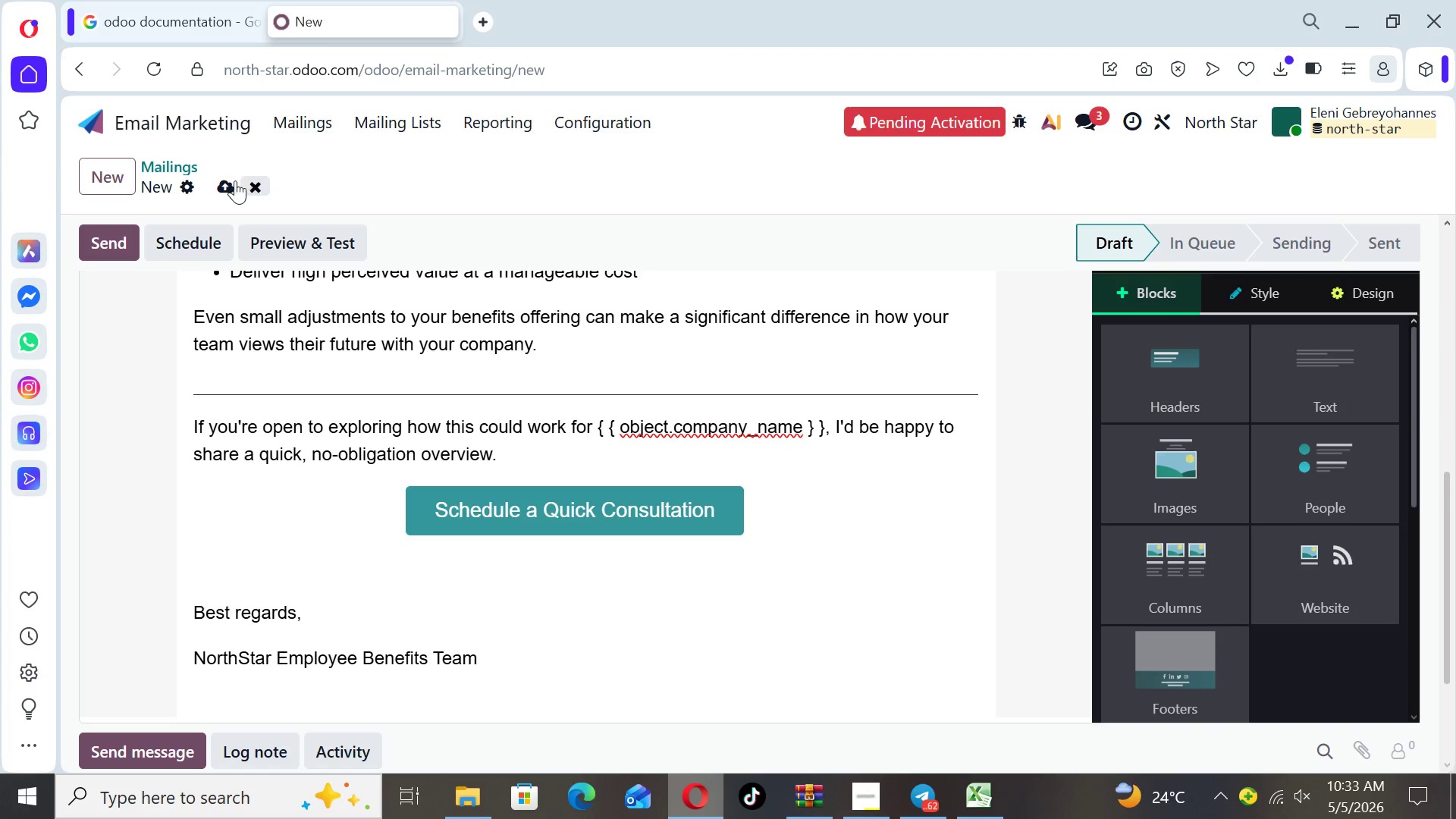 
left_click([232, 182])
 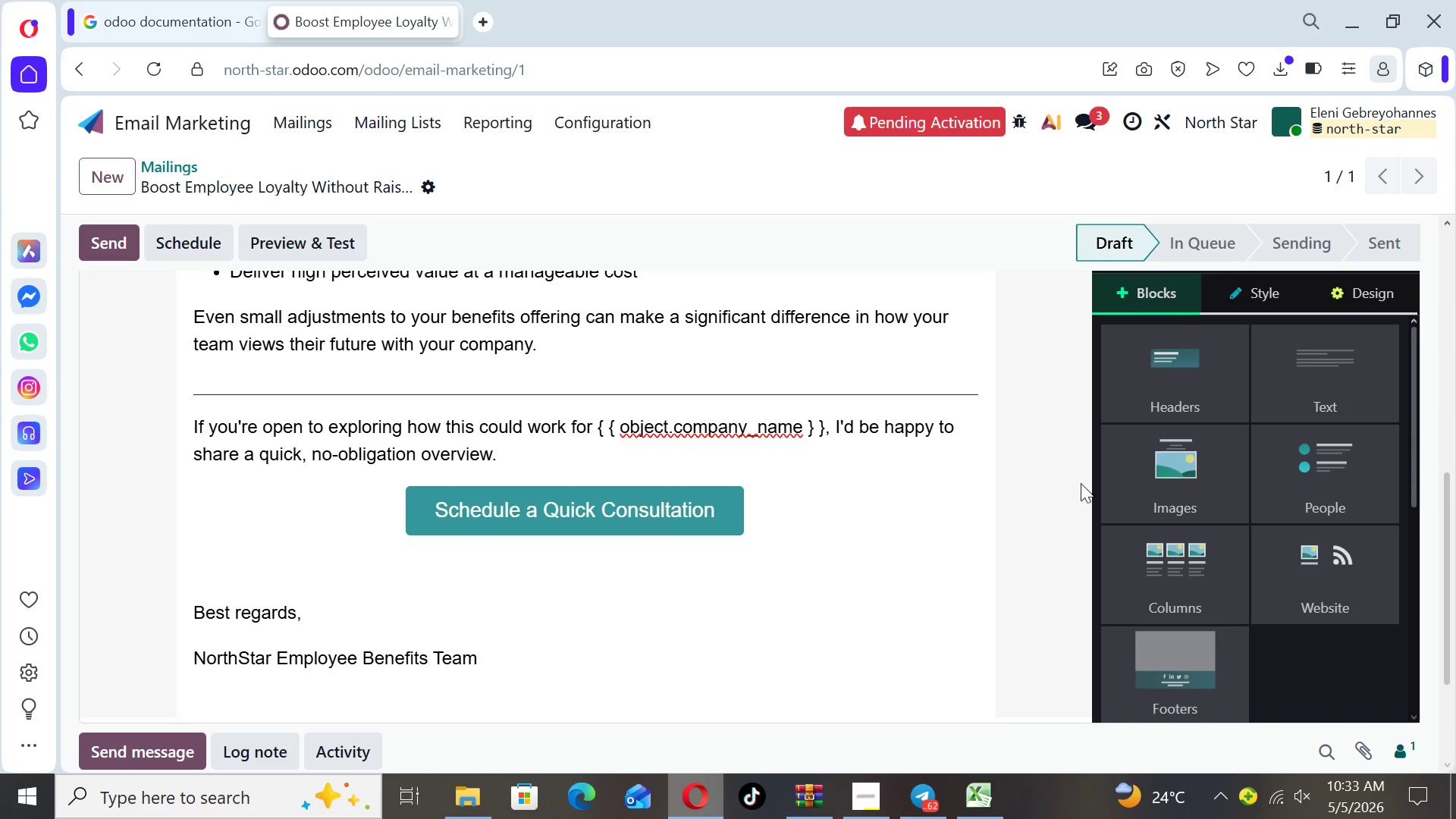 
wait(5.16)
 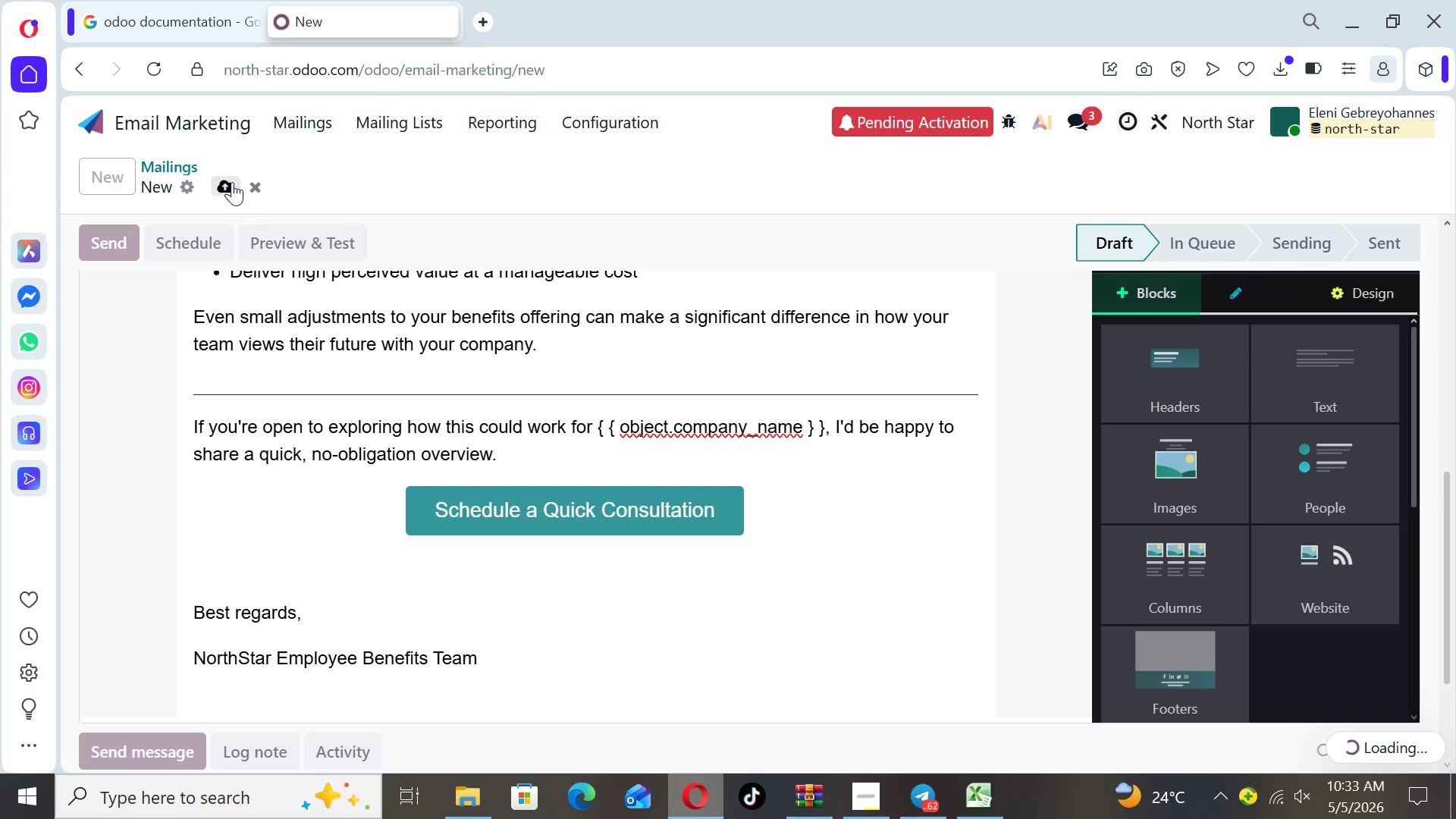 
left_click_drag(start_coordinate=[1455, 629], to_coordinate=[1450, 424])
 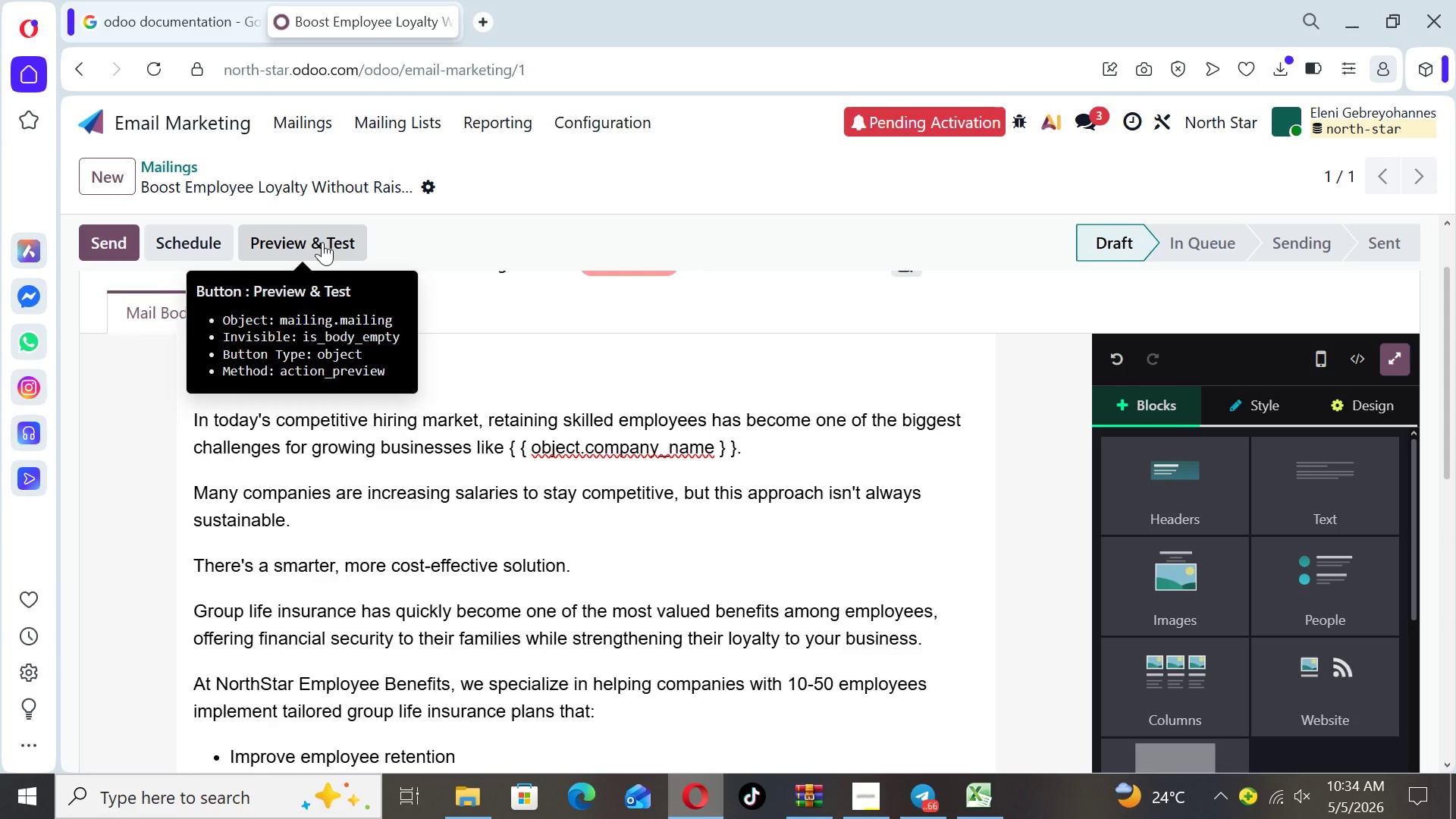 
wait(20.36)
 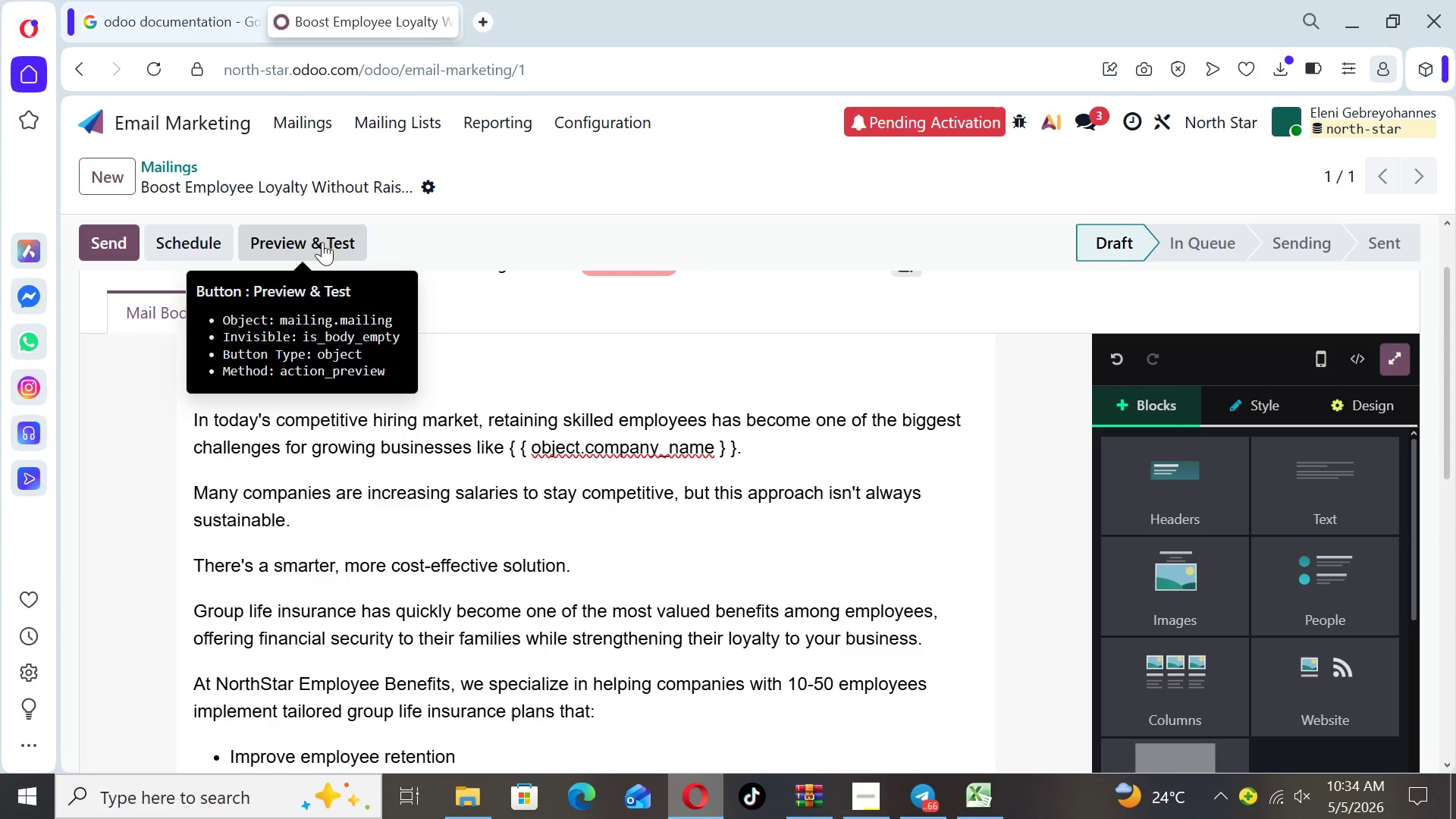 
left_click([322, 242])
 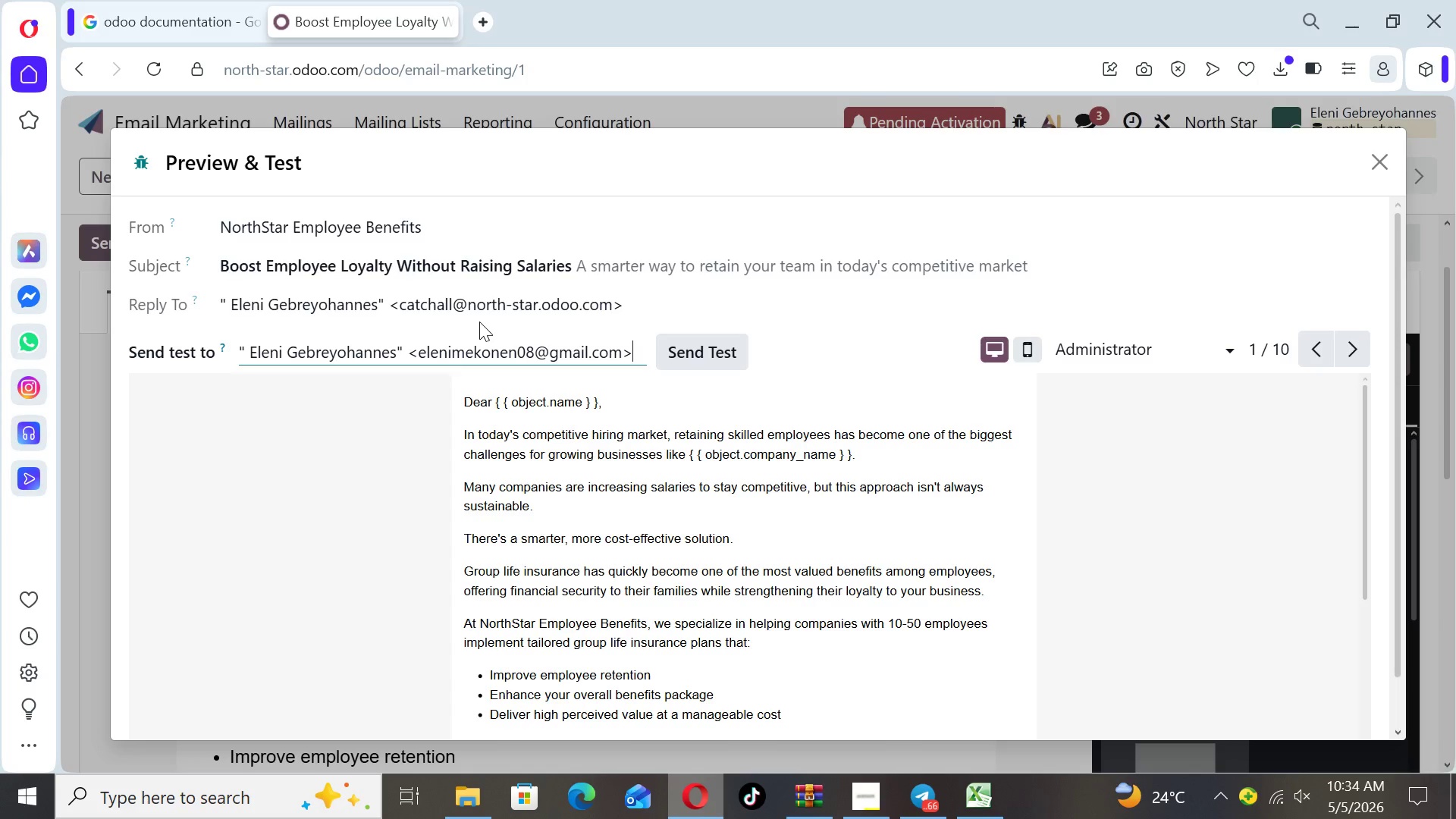 
wait(11.53)
 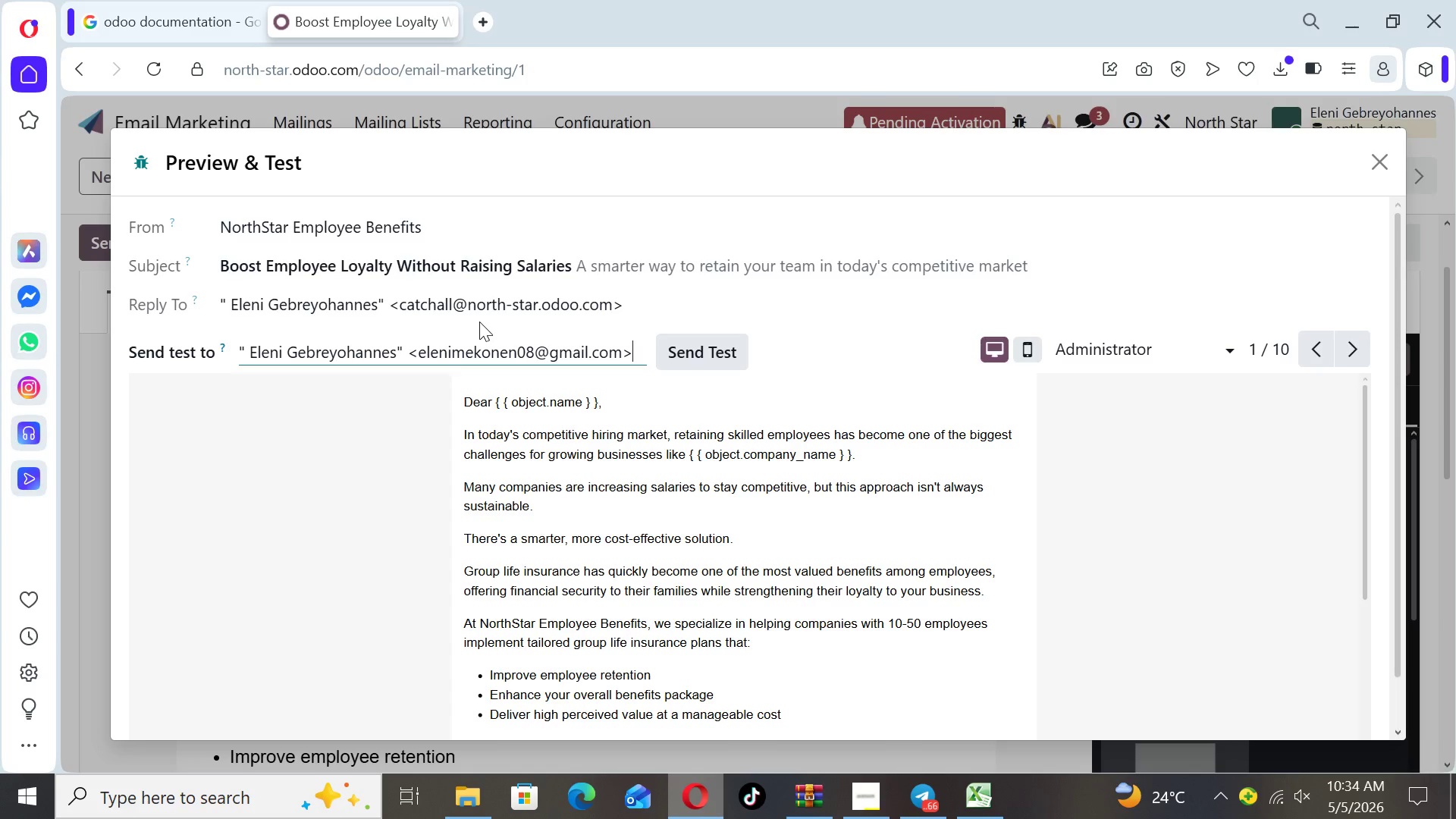 
left_click([627, 347])
 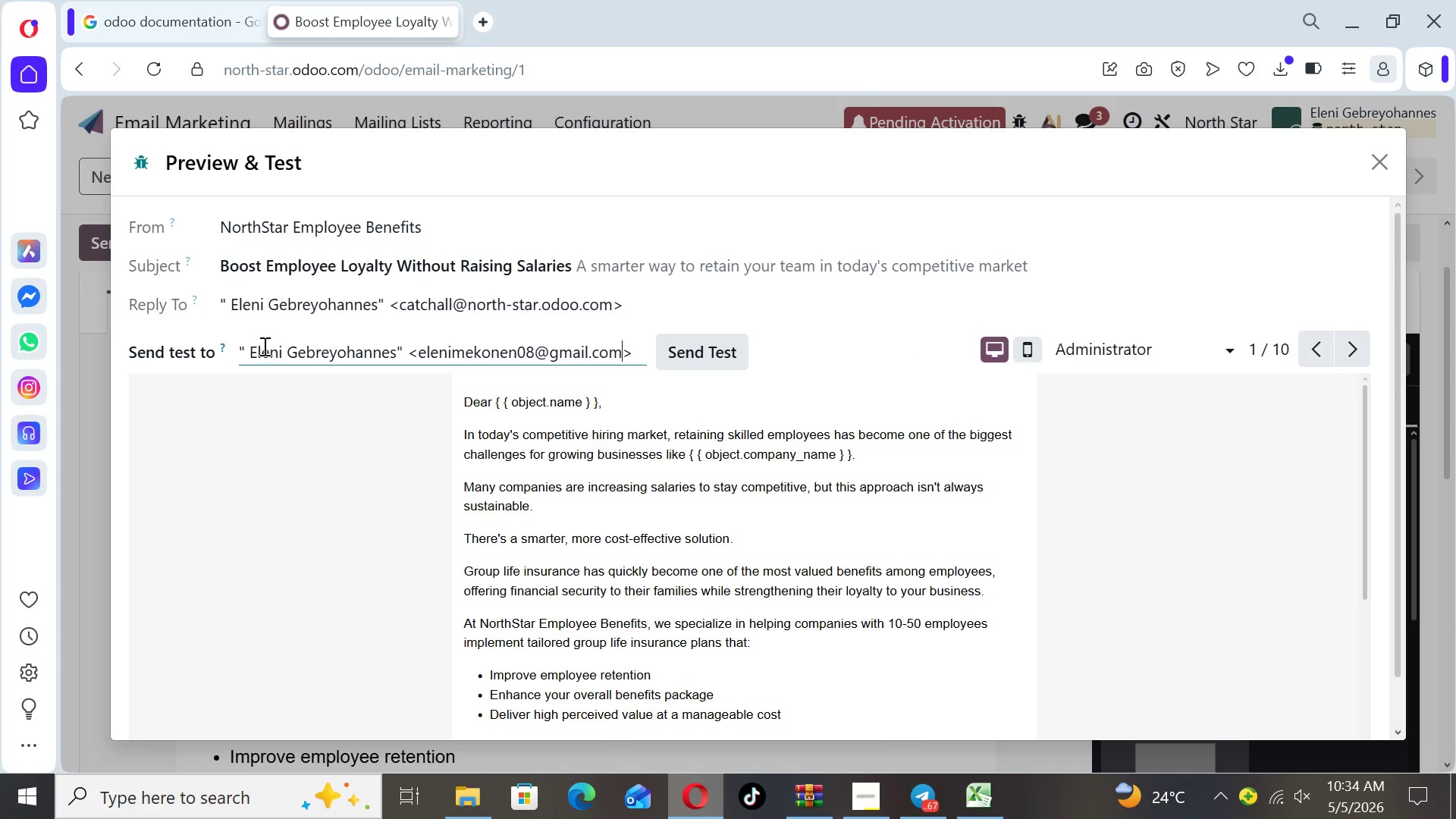 
left_click([243, 345])
 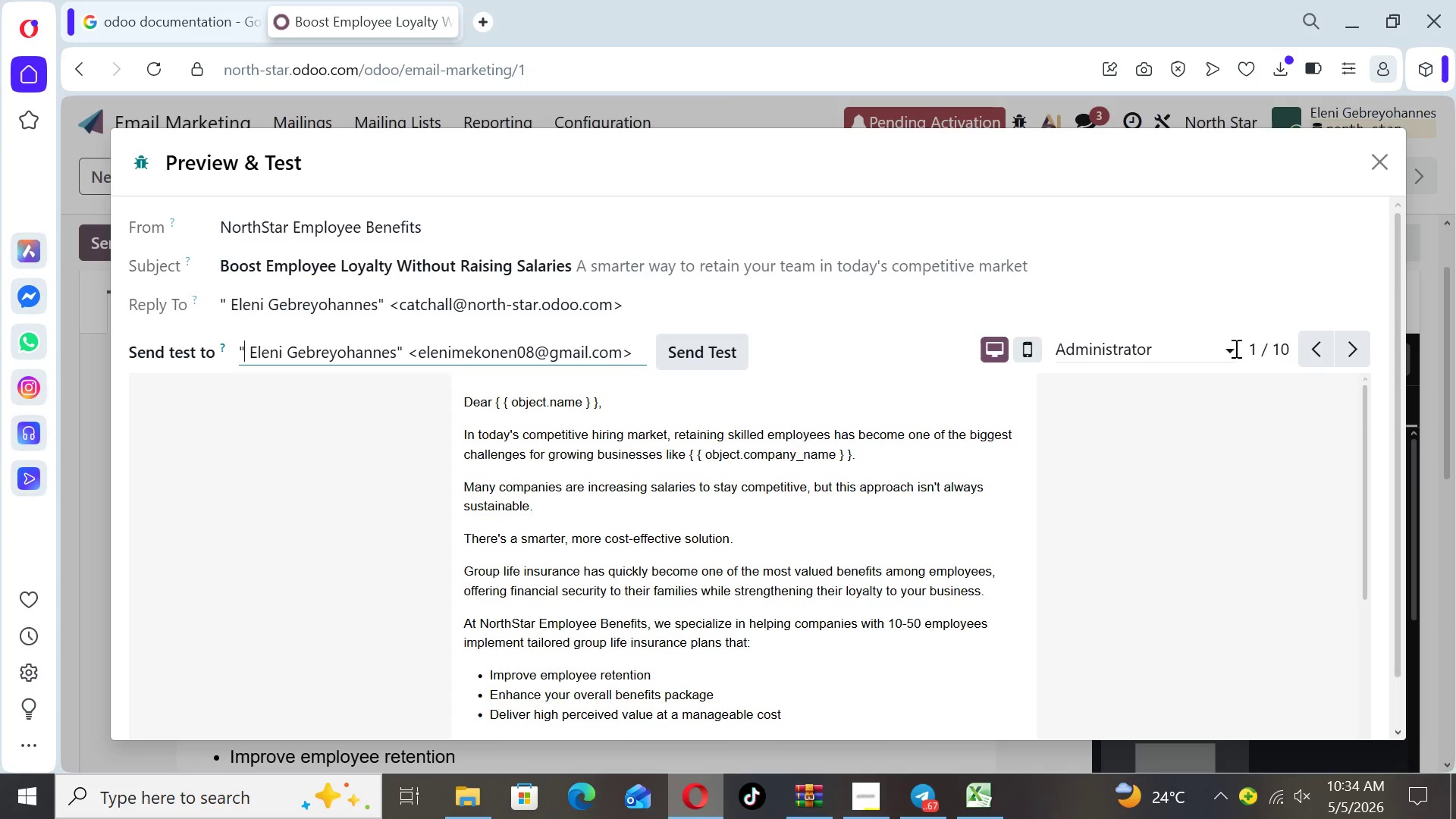 
left_click([1232, 348])
 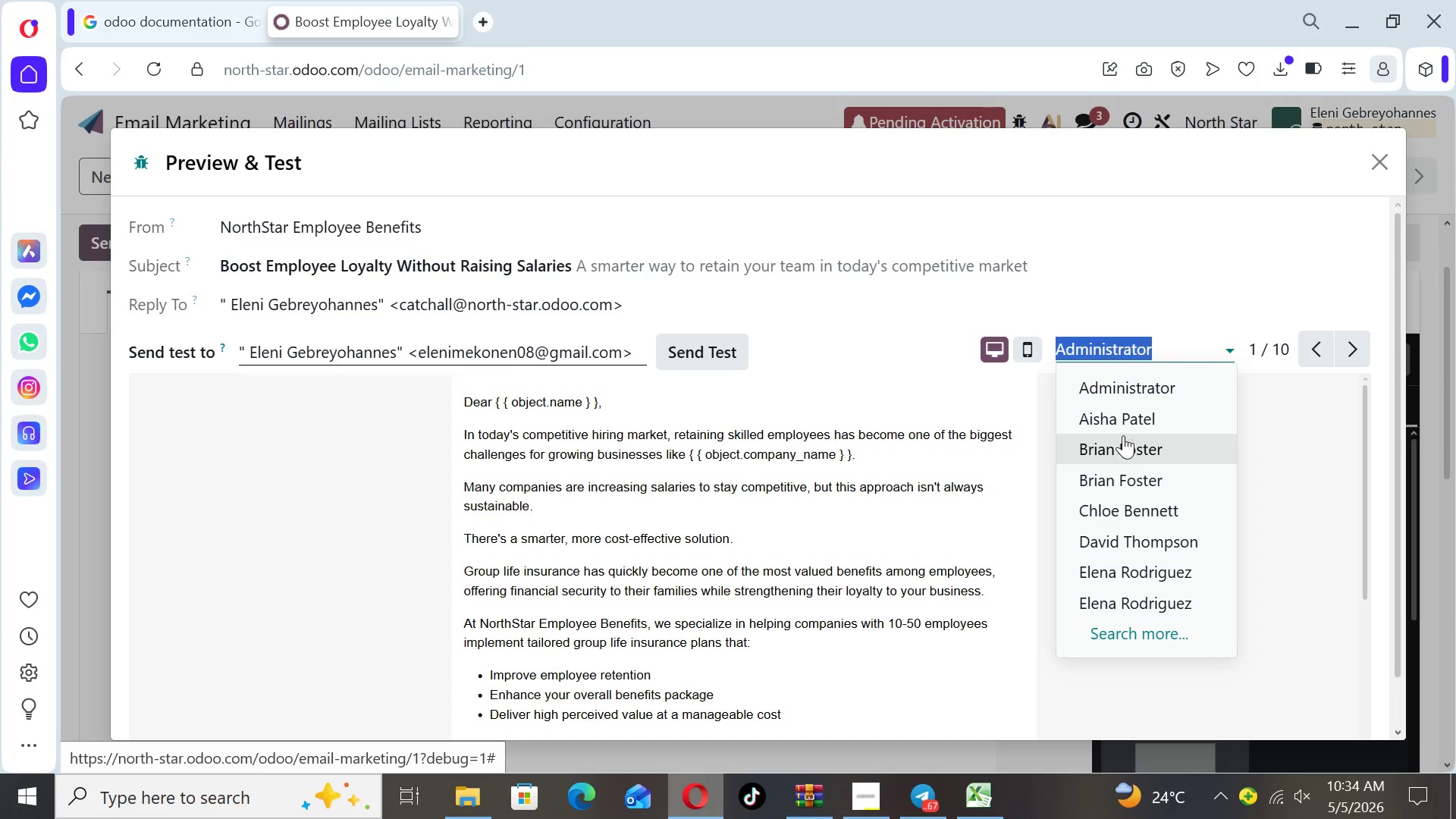 
left_click([1123, 440])
 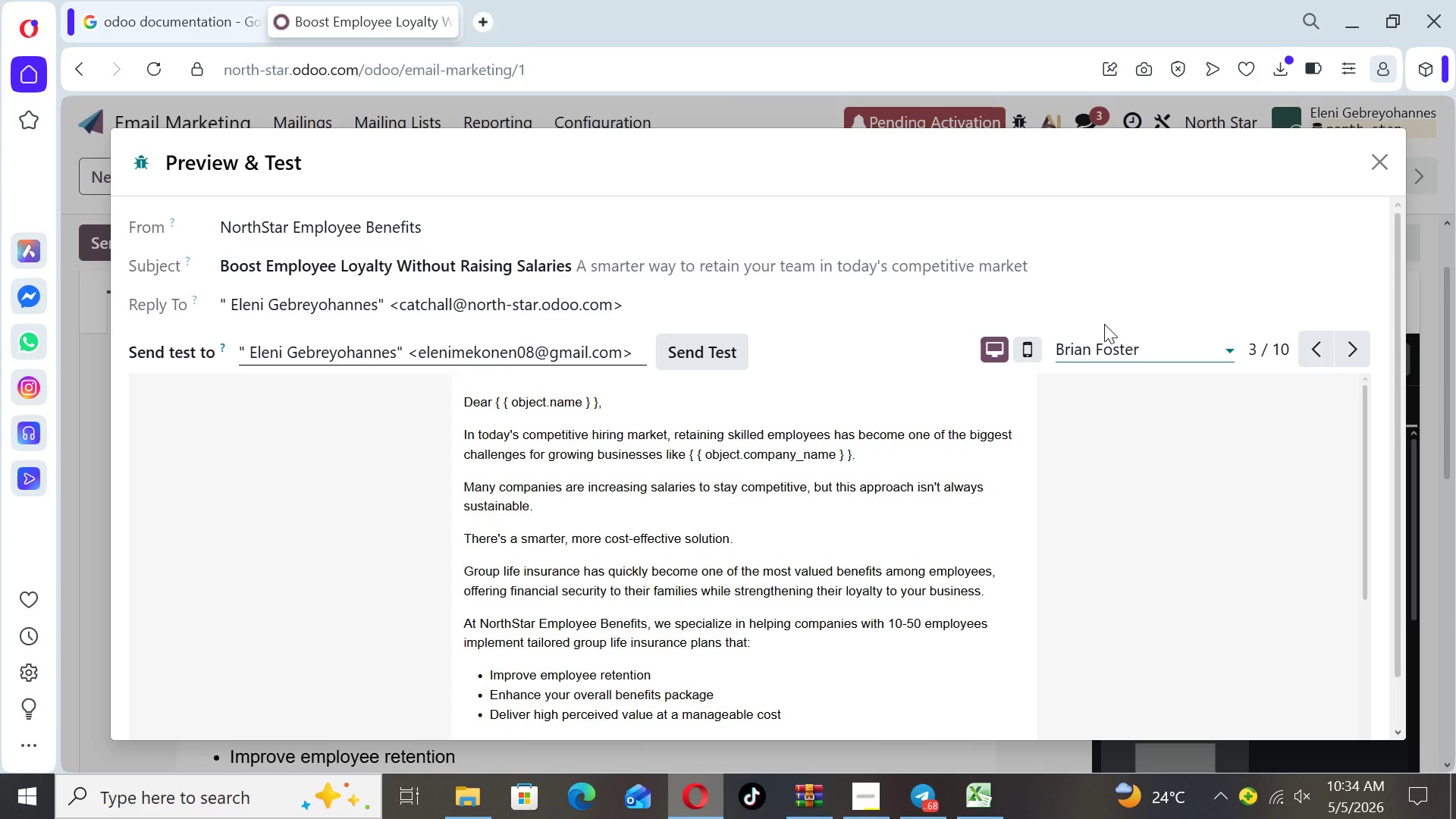 
wait(6.28)
 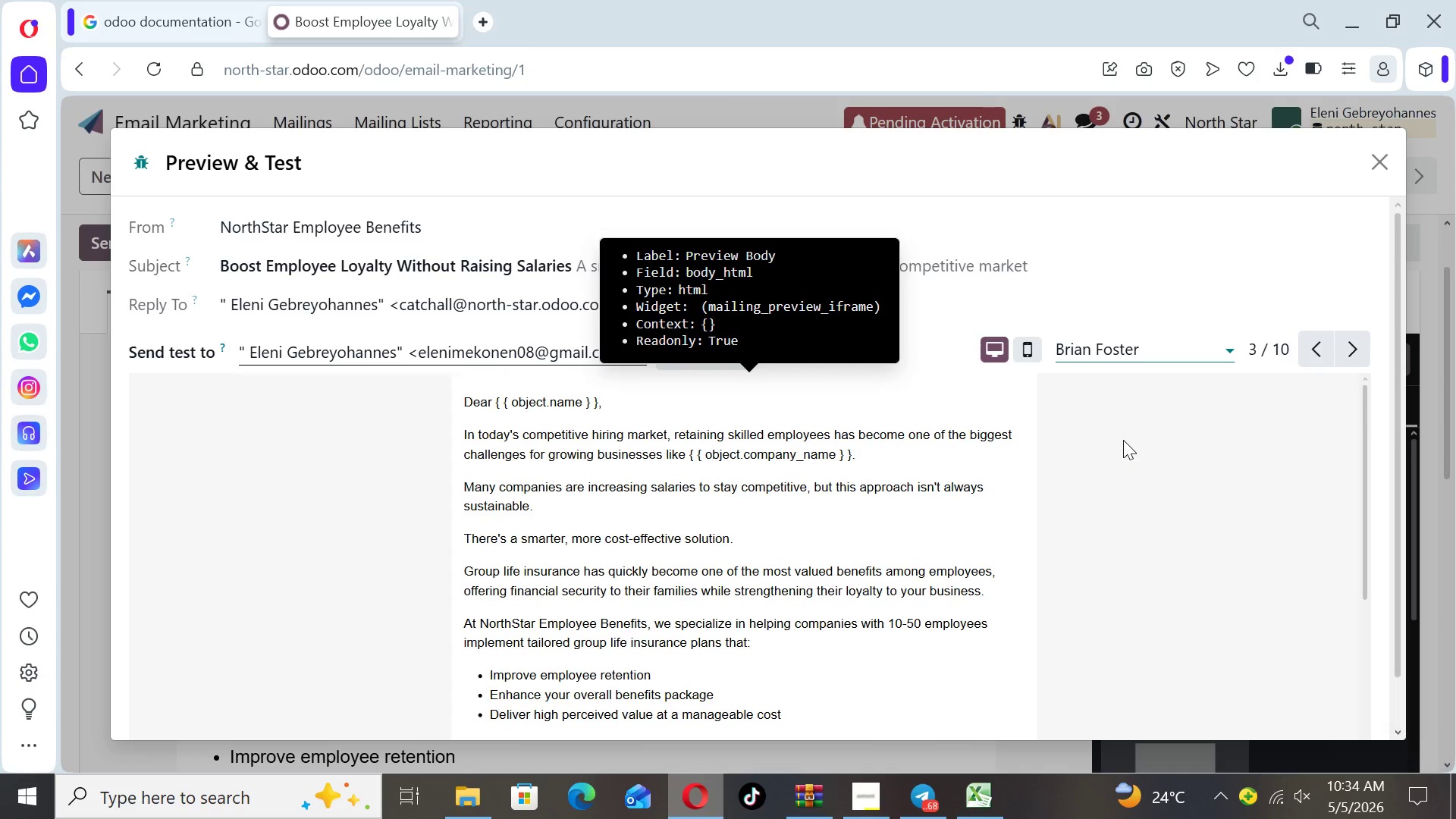 
left_click([1229, 350])
 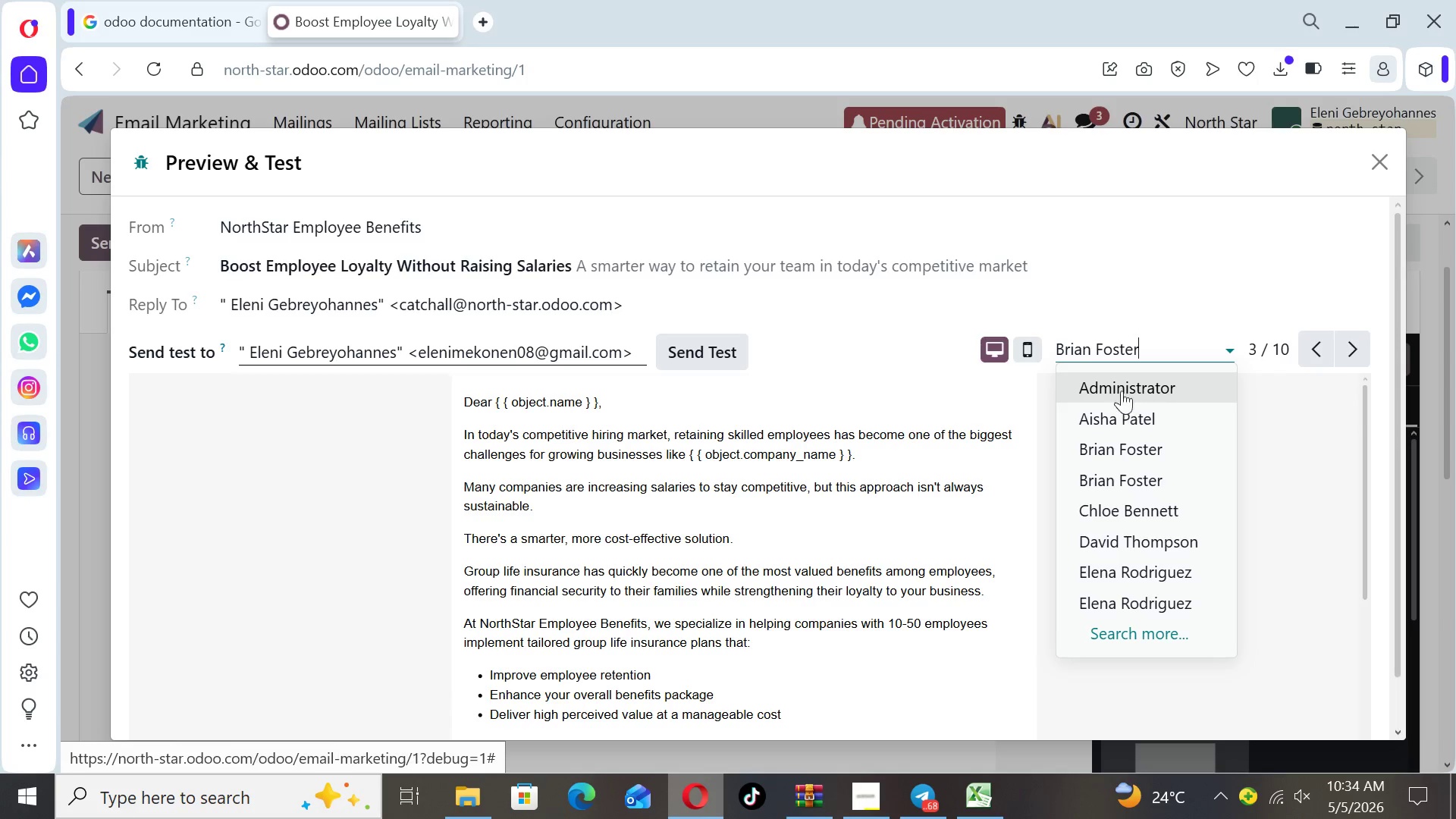 
left_click([1119, 381])
 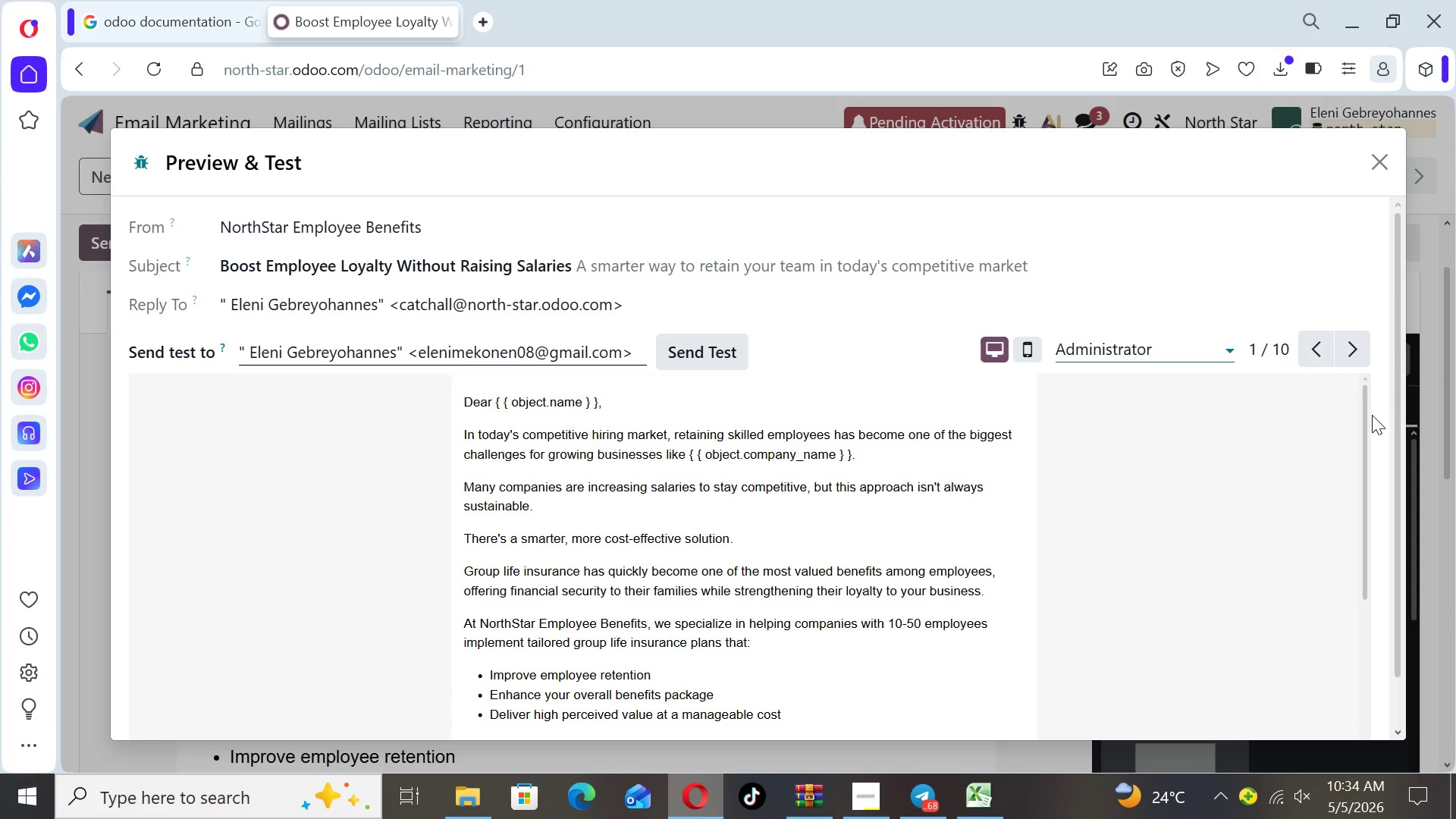 
left_click_drag(start_coordinate=[1363, 415], to_coordinate=[1320, 397])
 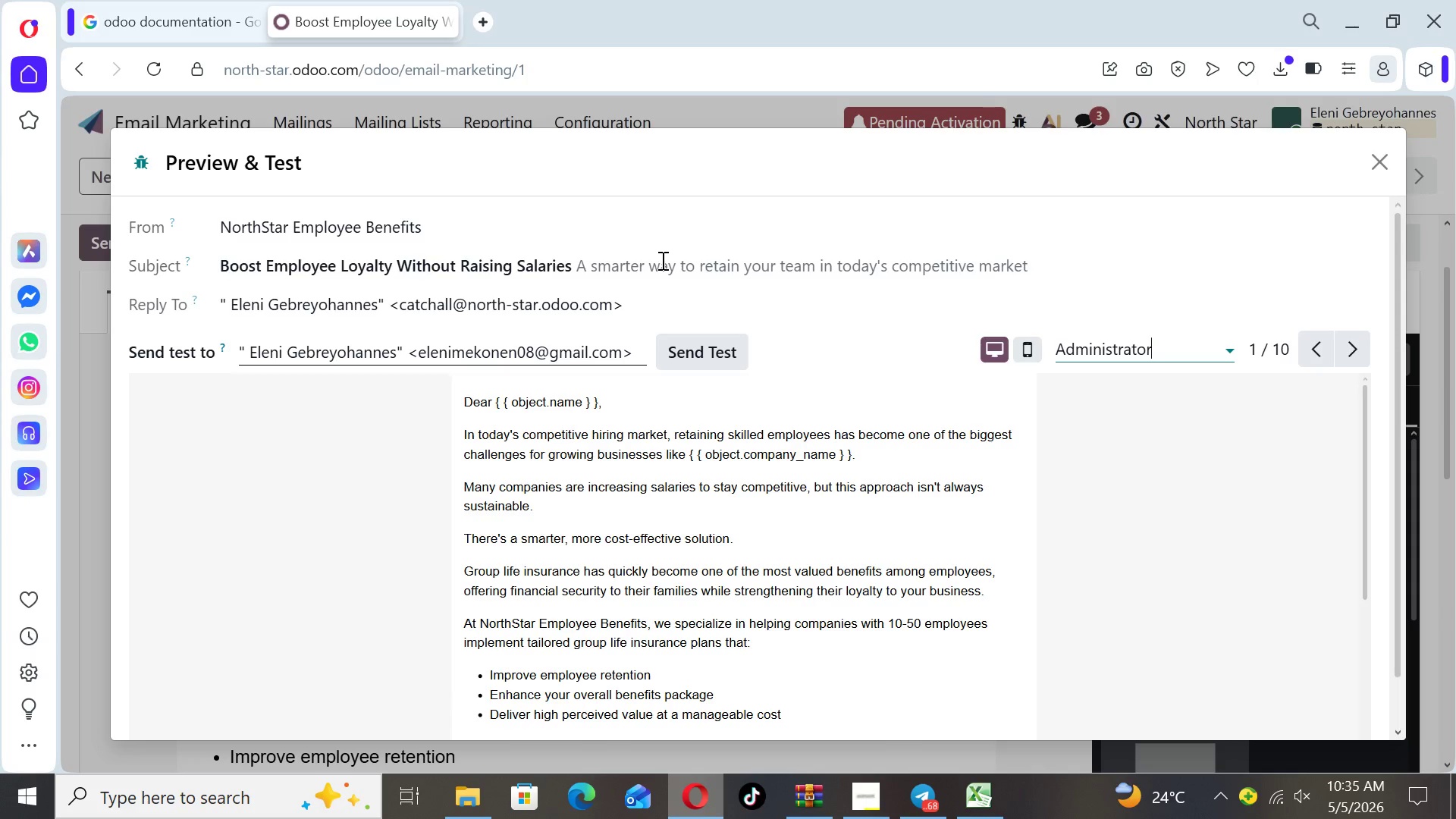 
wait(14.47)
 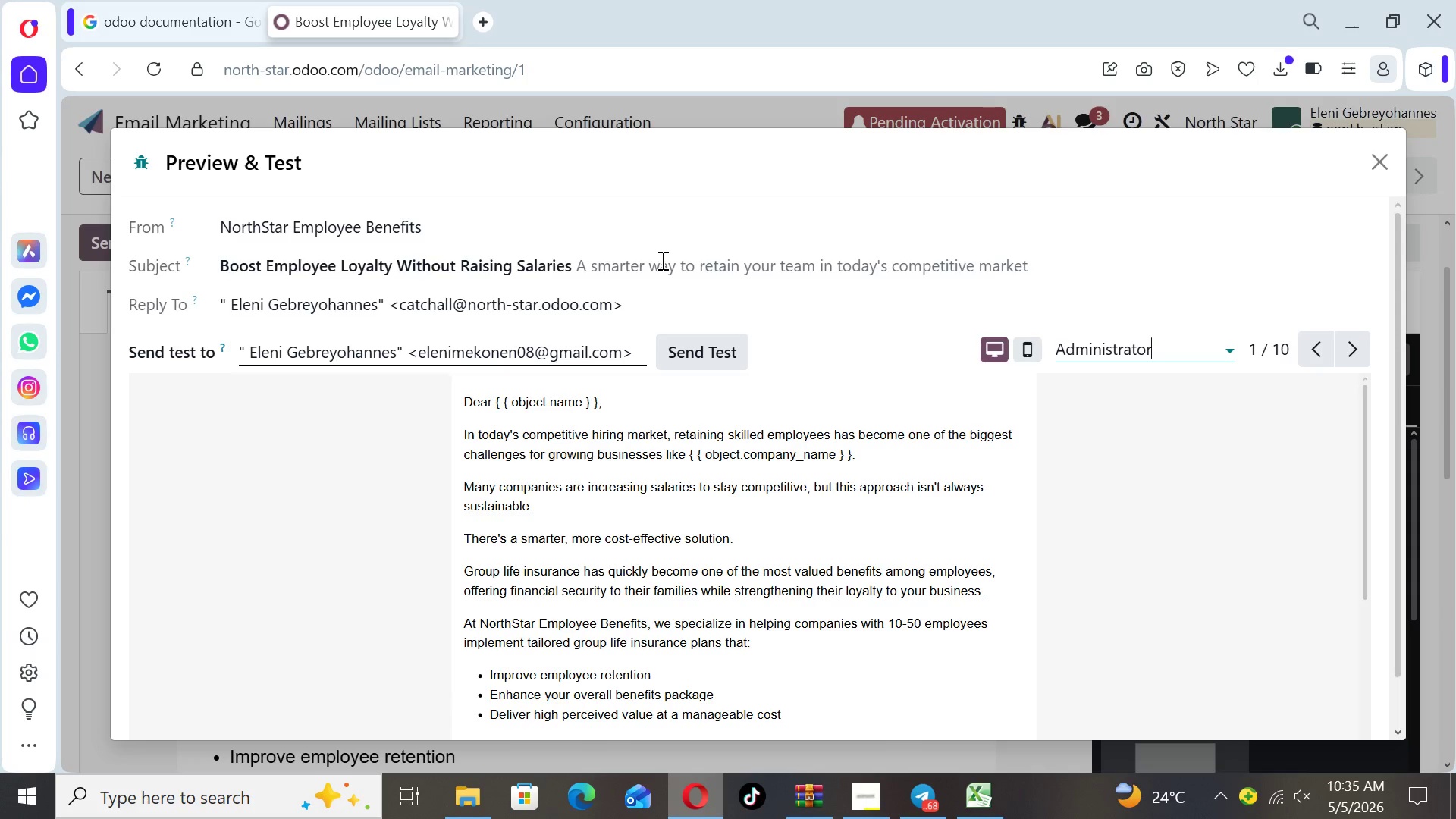 
left_click([461, 346])
 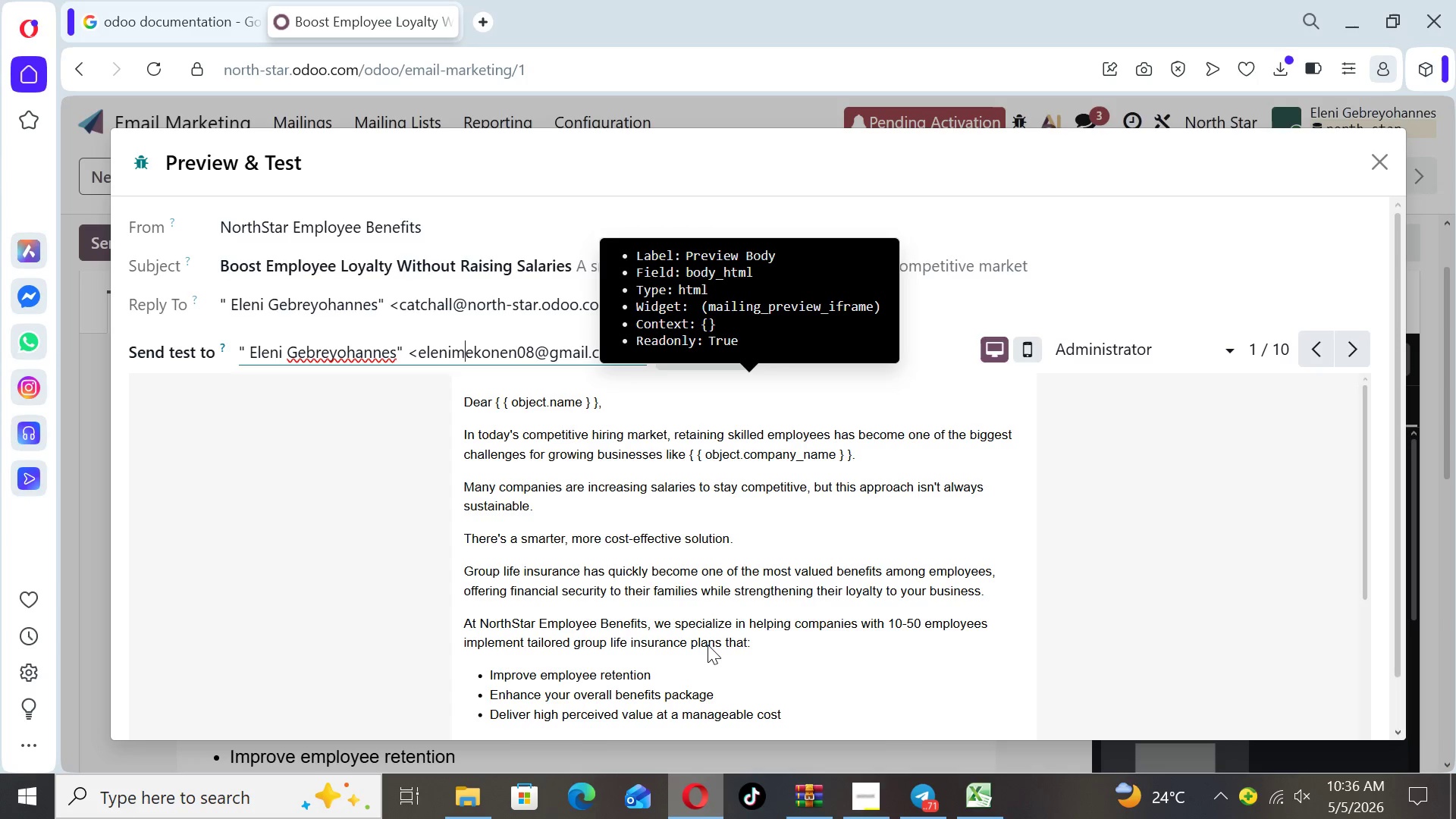 
wait(59.48)
 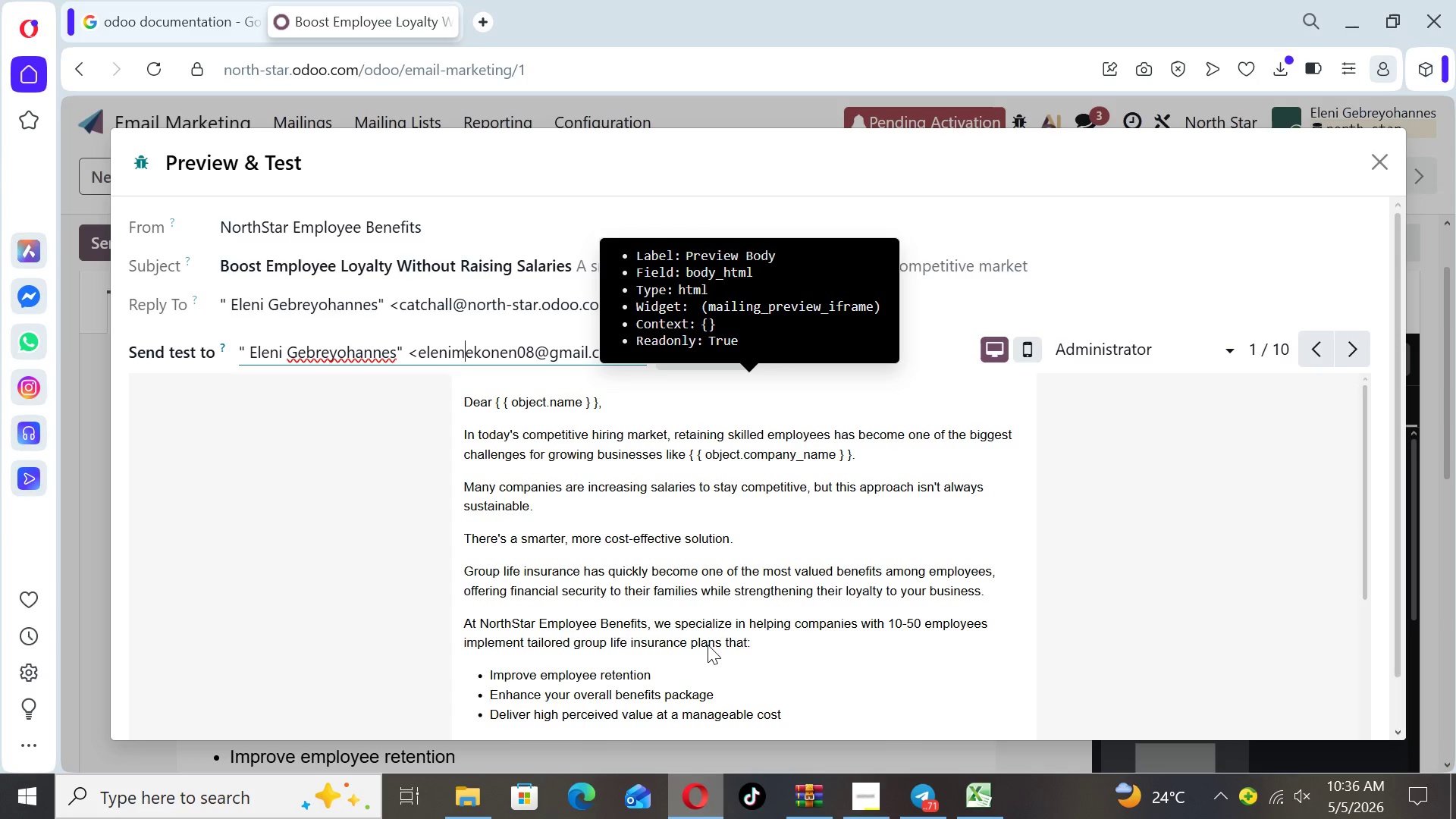 
left_click([1381, 155])
 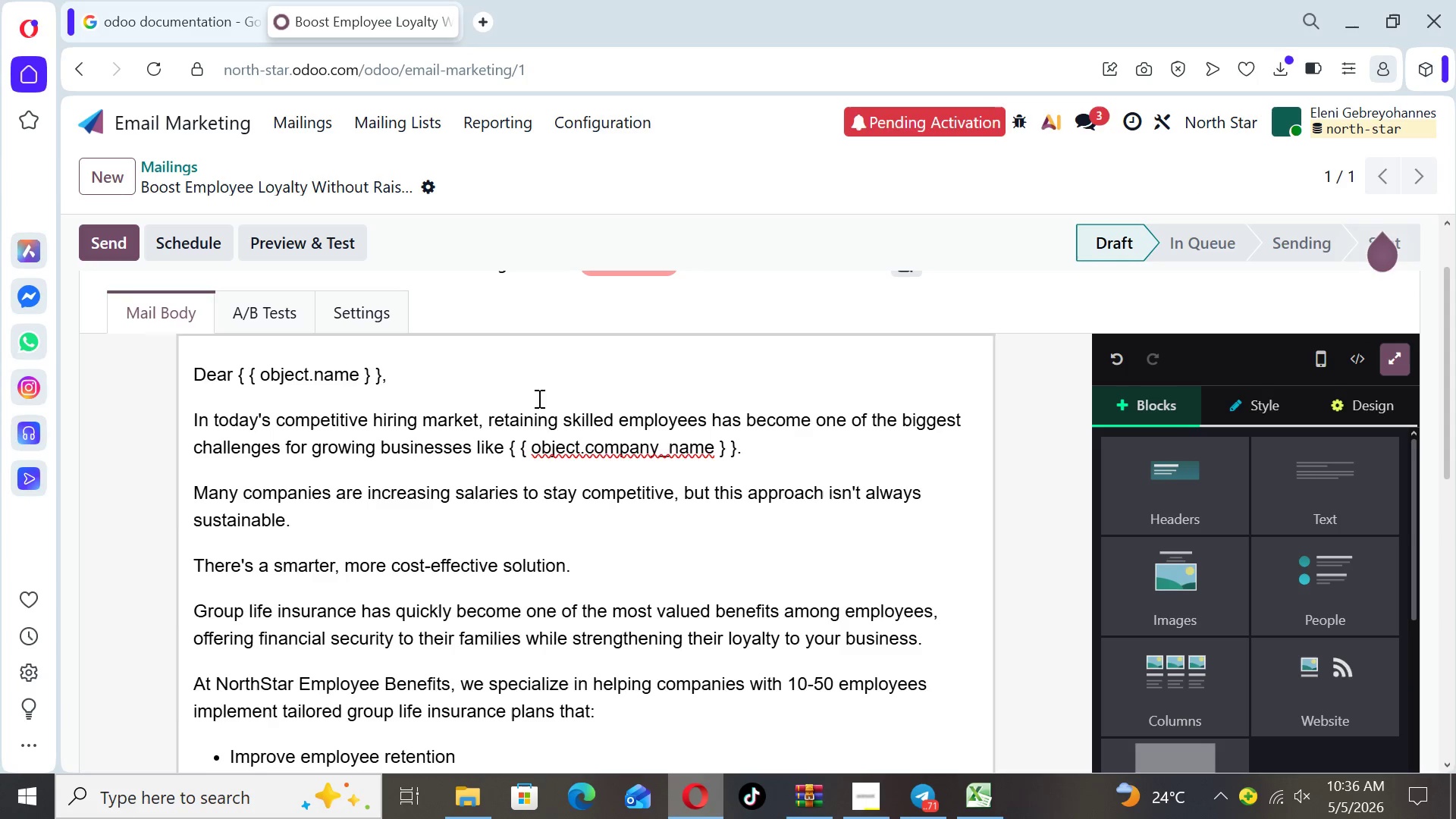 
wait(5.39)
 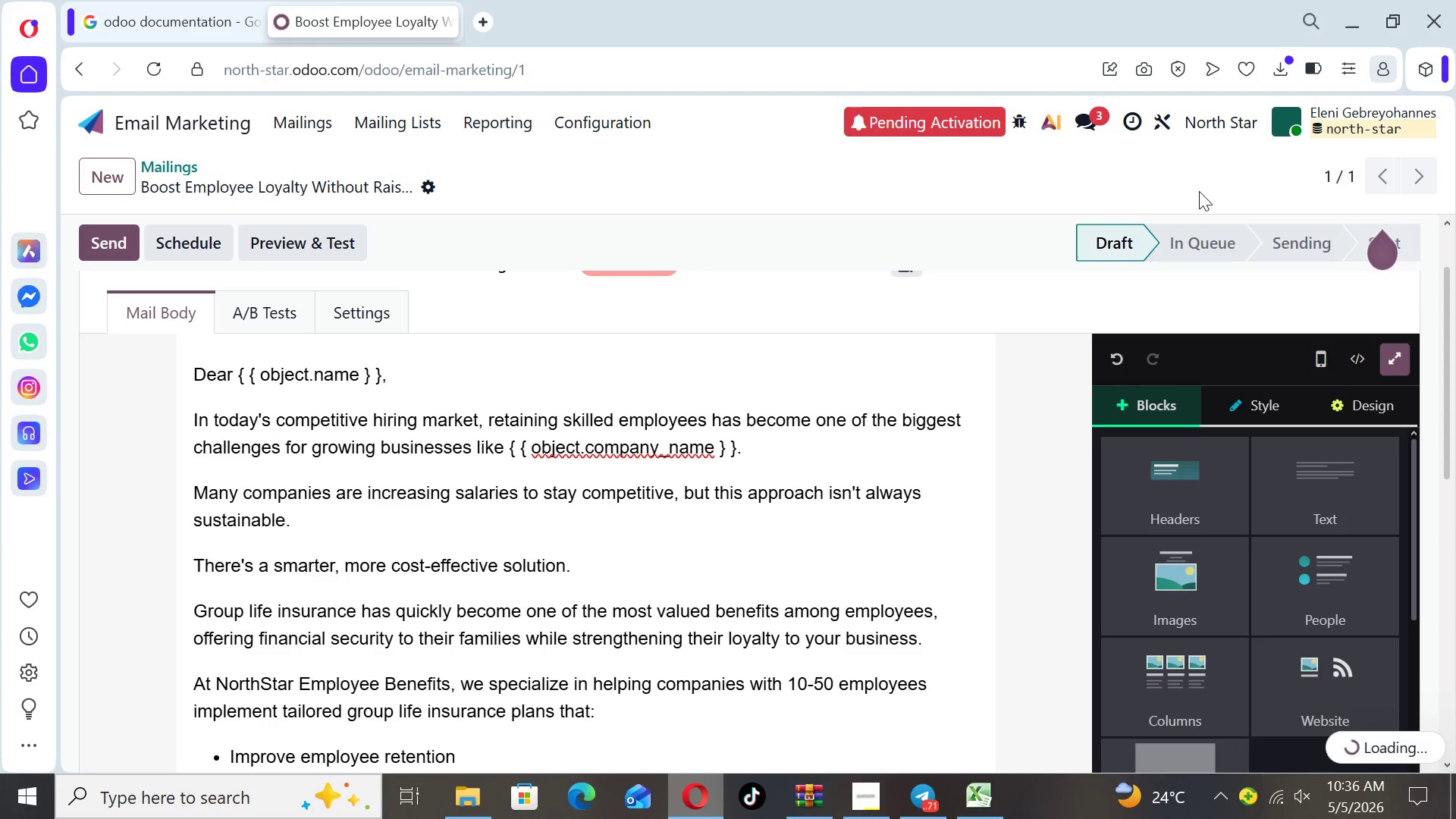 
left_click([273, 319])
 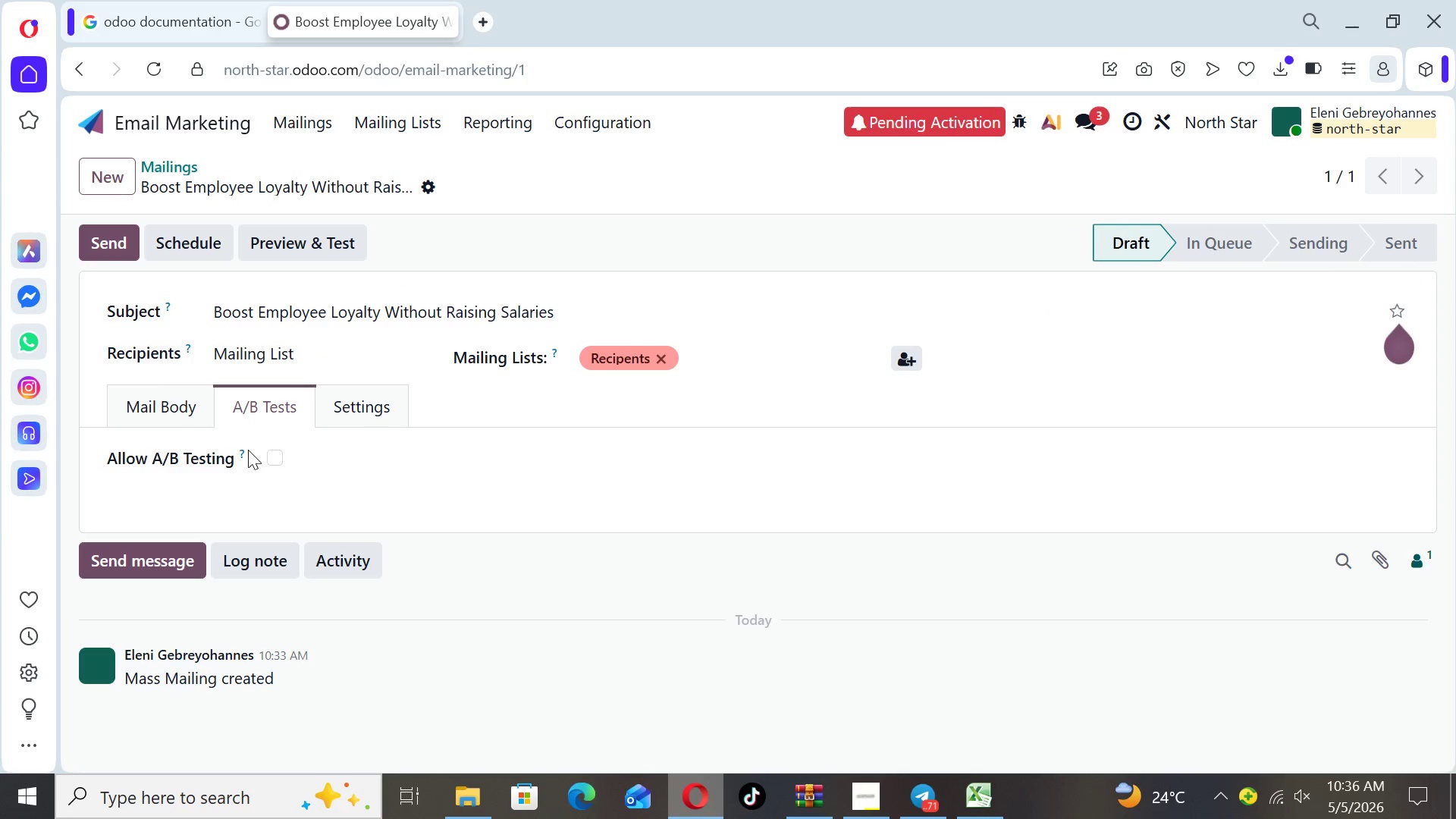 